 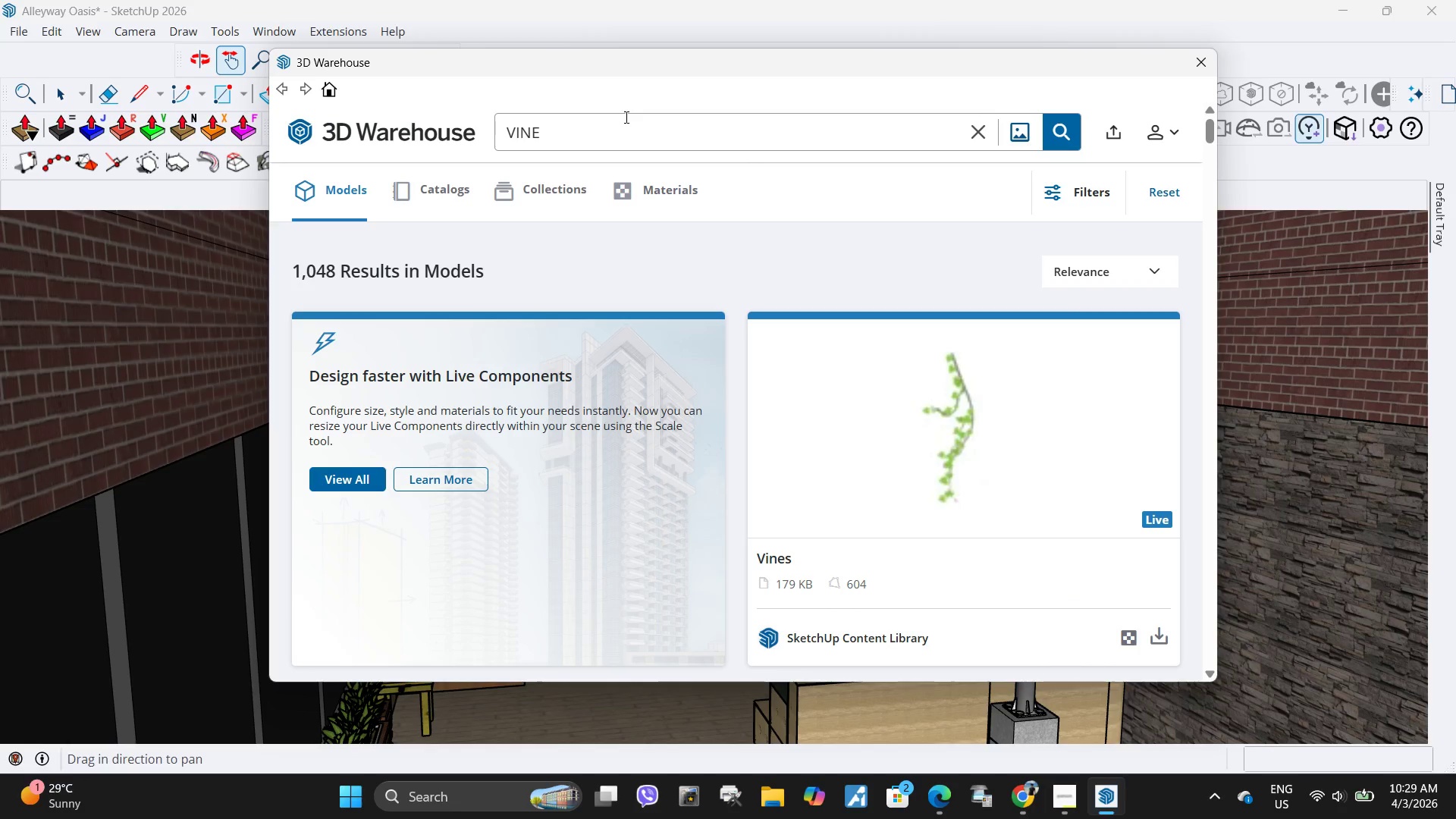 
scroll: coordinate [694, 459], scroll_direction: down, amount: 23.0
 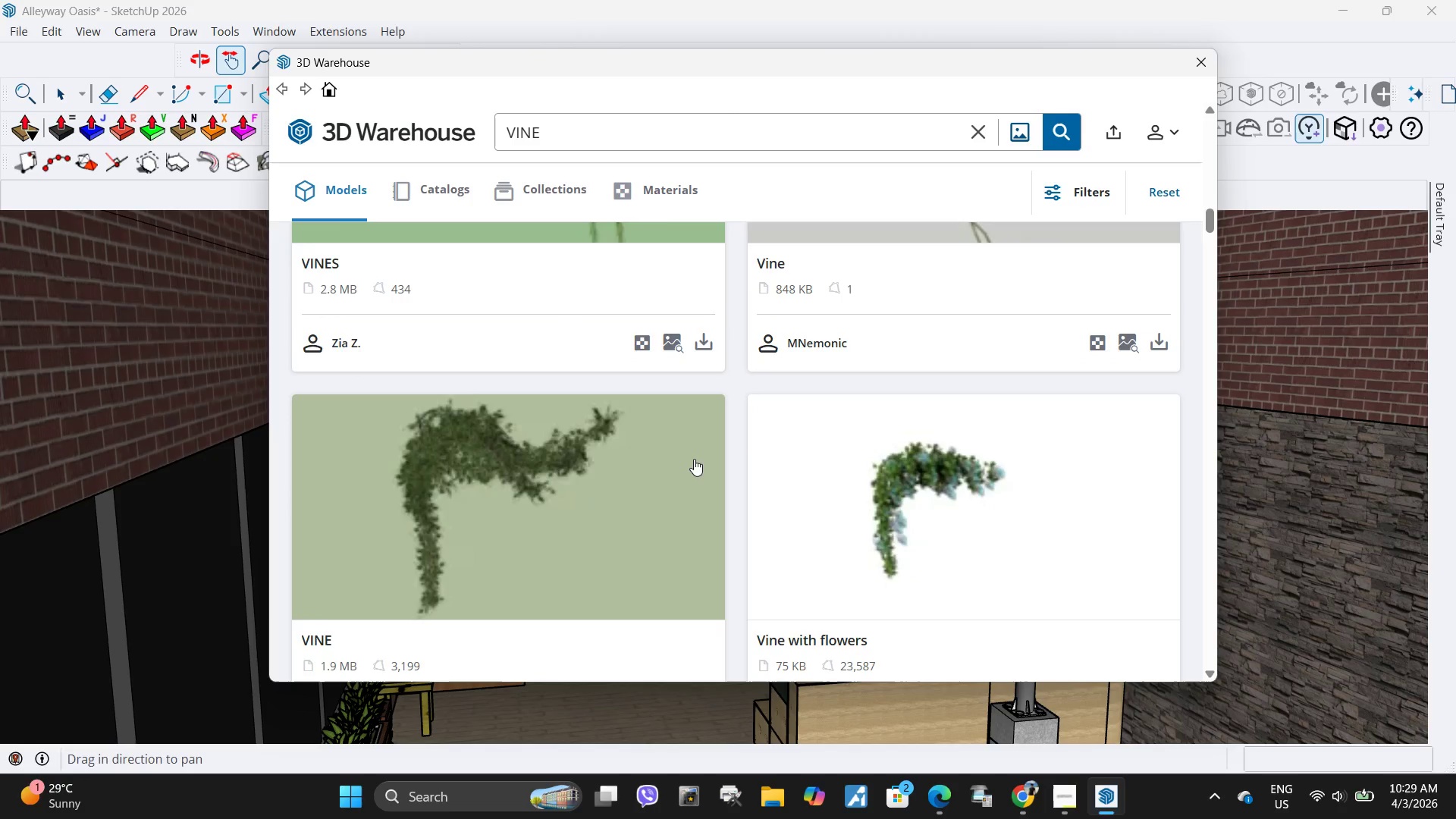 
scroll: coordinate [694, 459], scroll_direction: up, amount: 2.0
 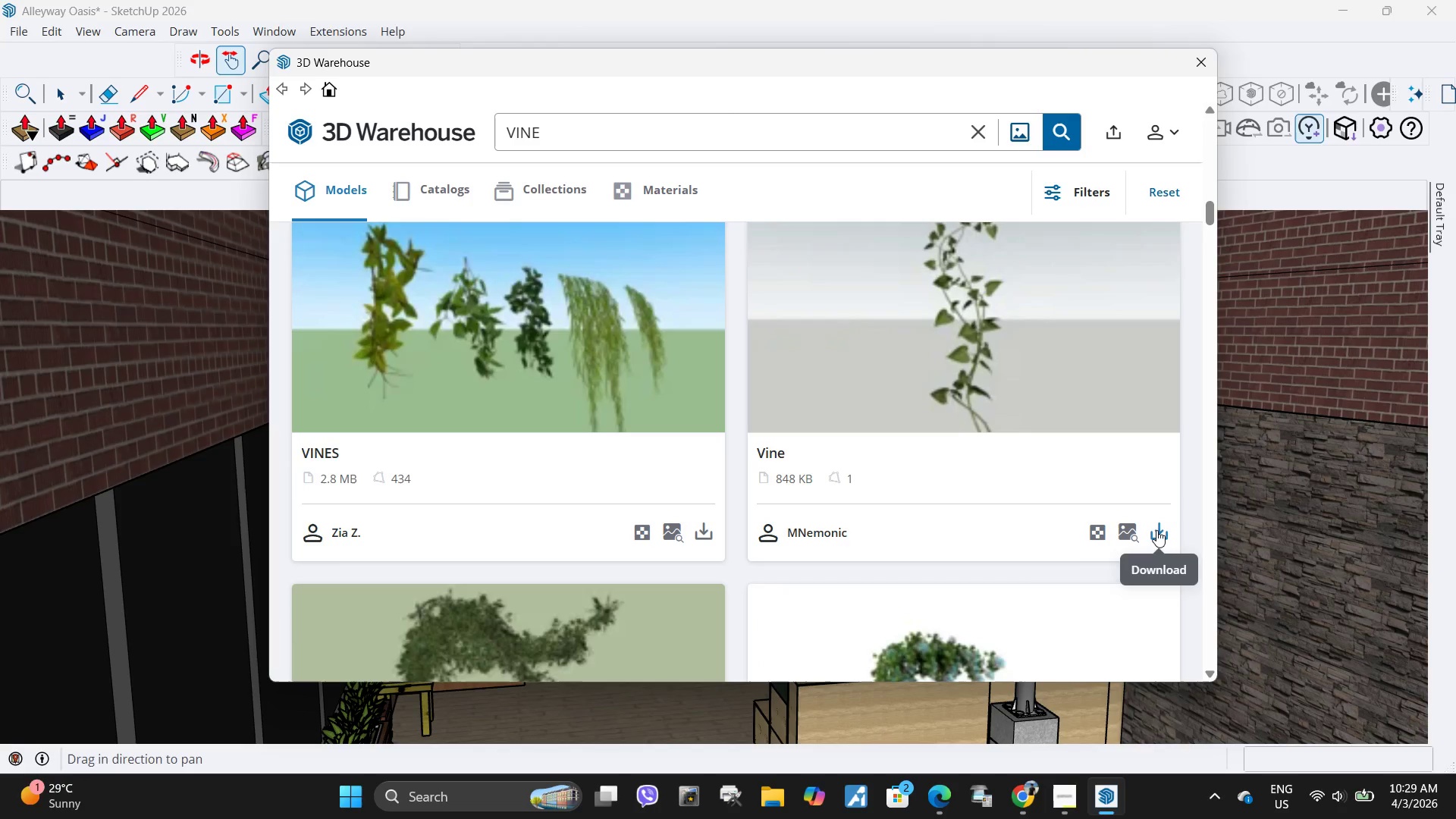 
left_click([1156, 530])
 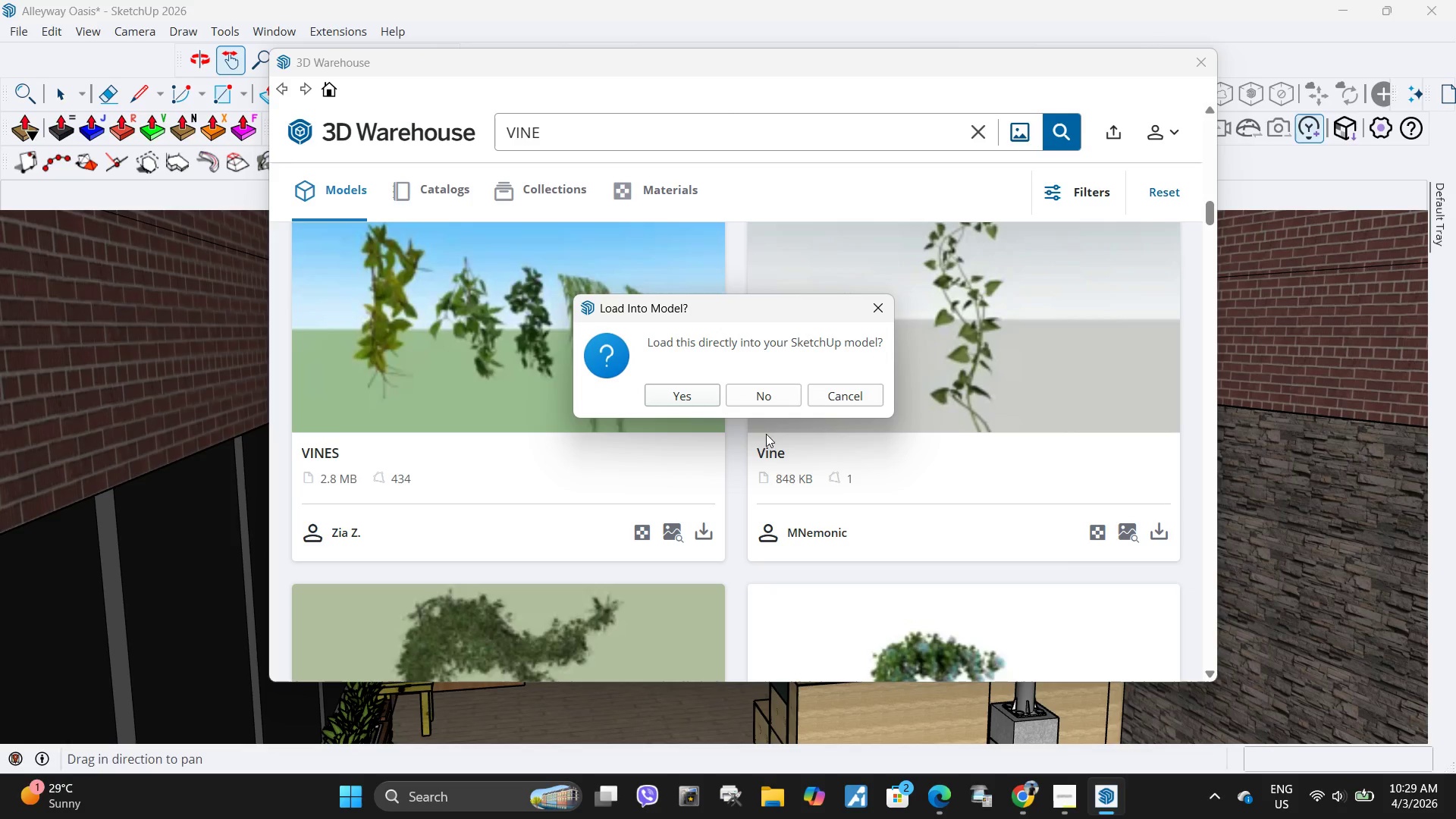 
left_click([848, 397])
 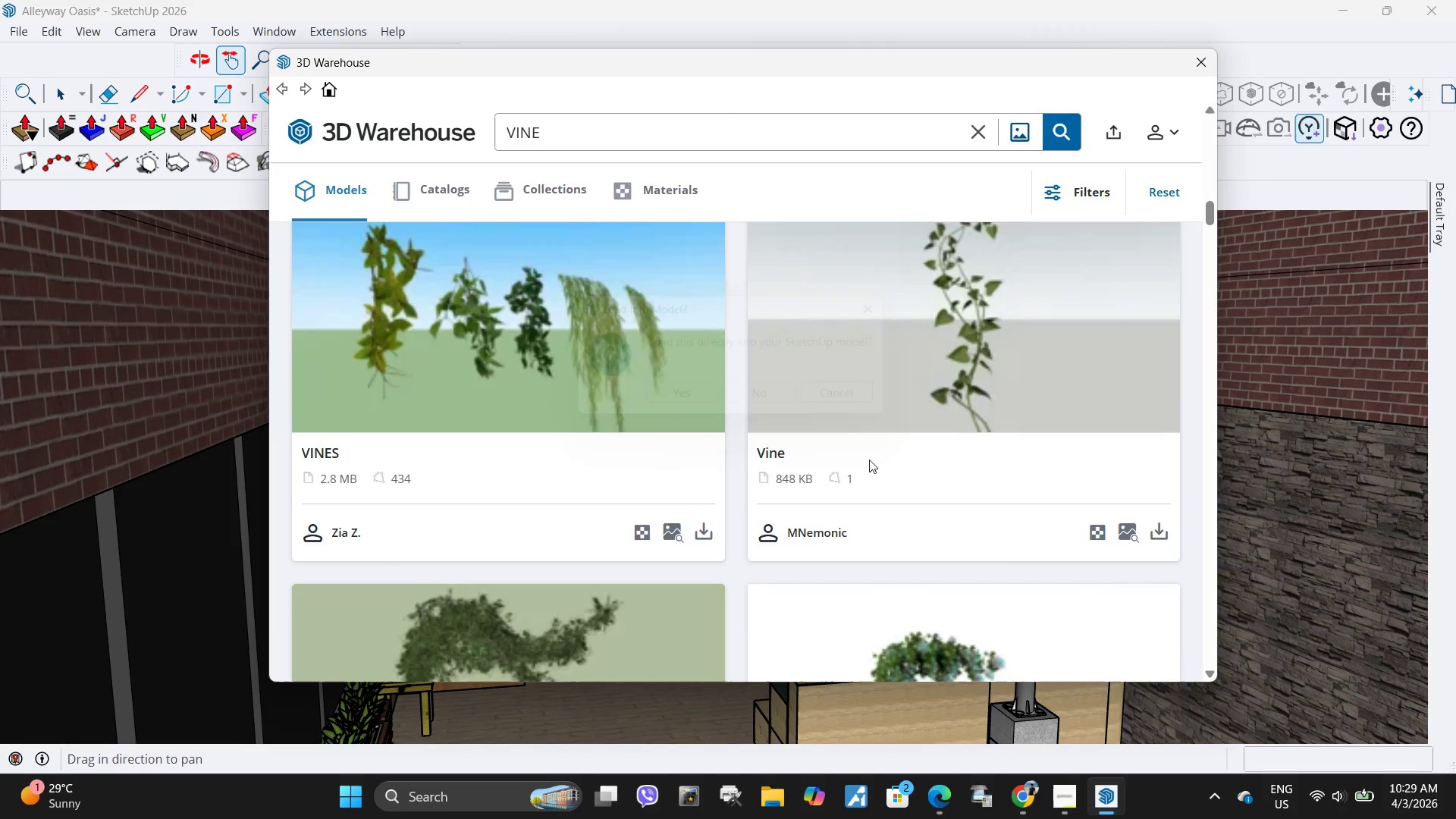 
scroll: coordinate [879, 499], scroll_direction: down, amount: 8.0
 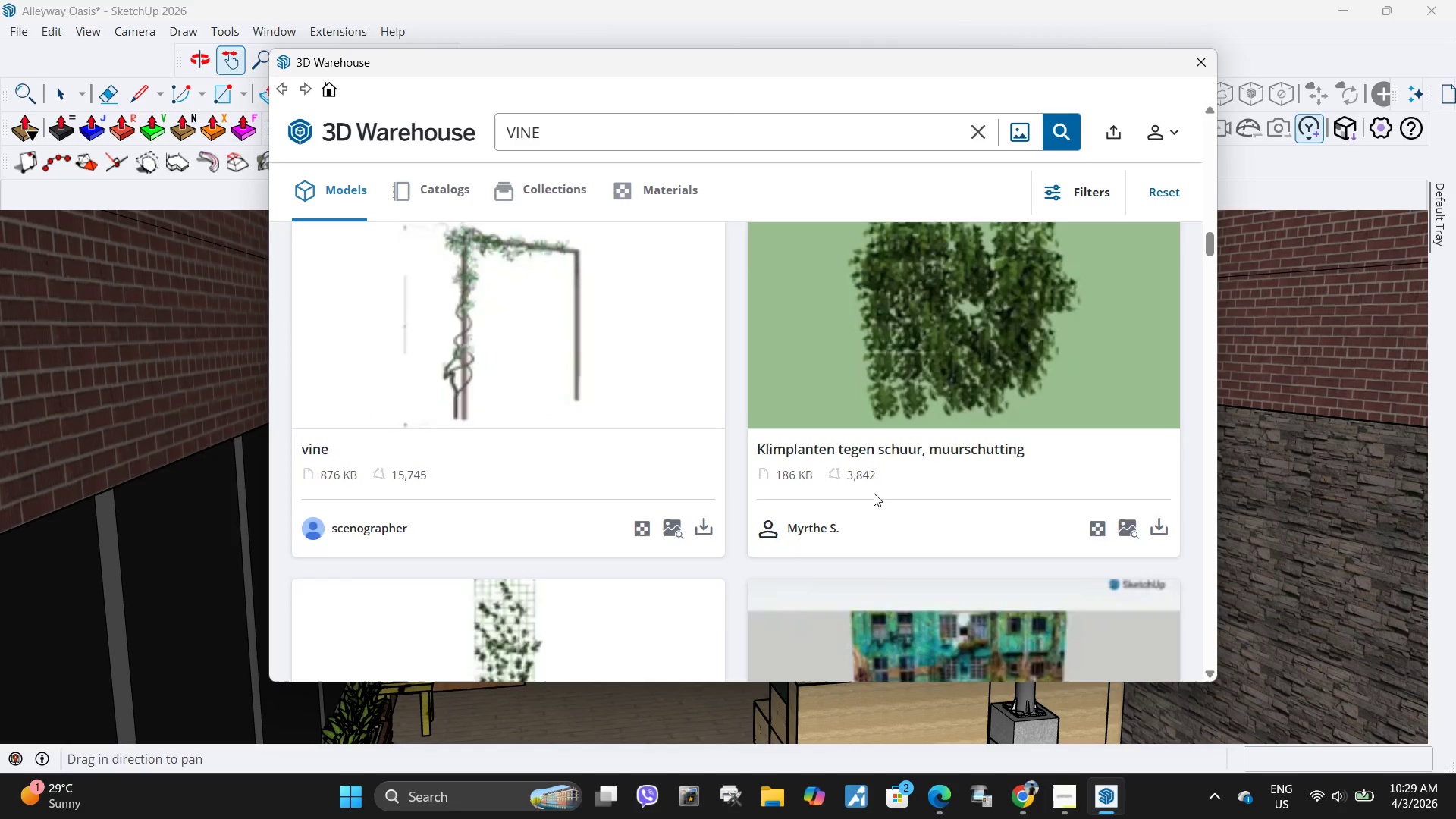 
scroll: coordinate [874, 493], scroll_direction: up, amount: 2.0
 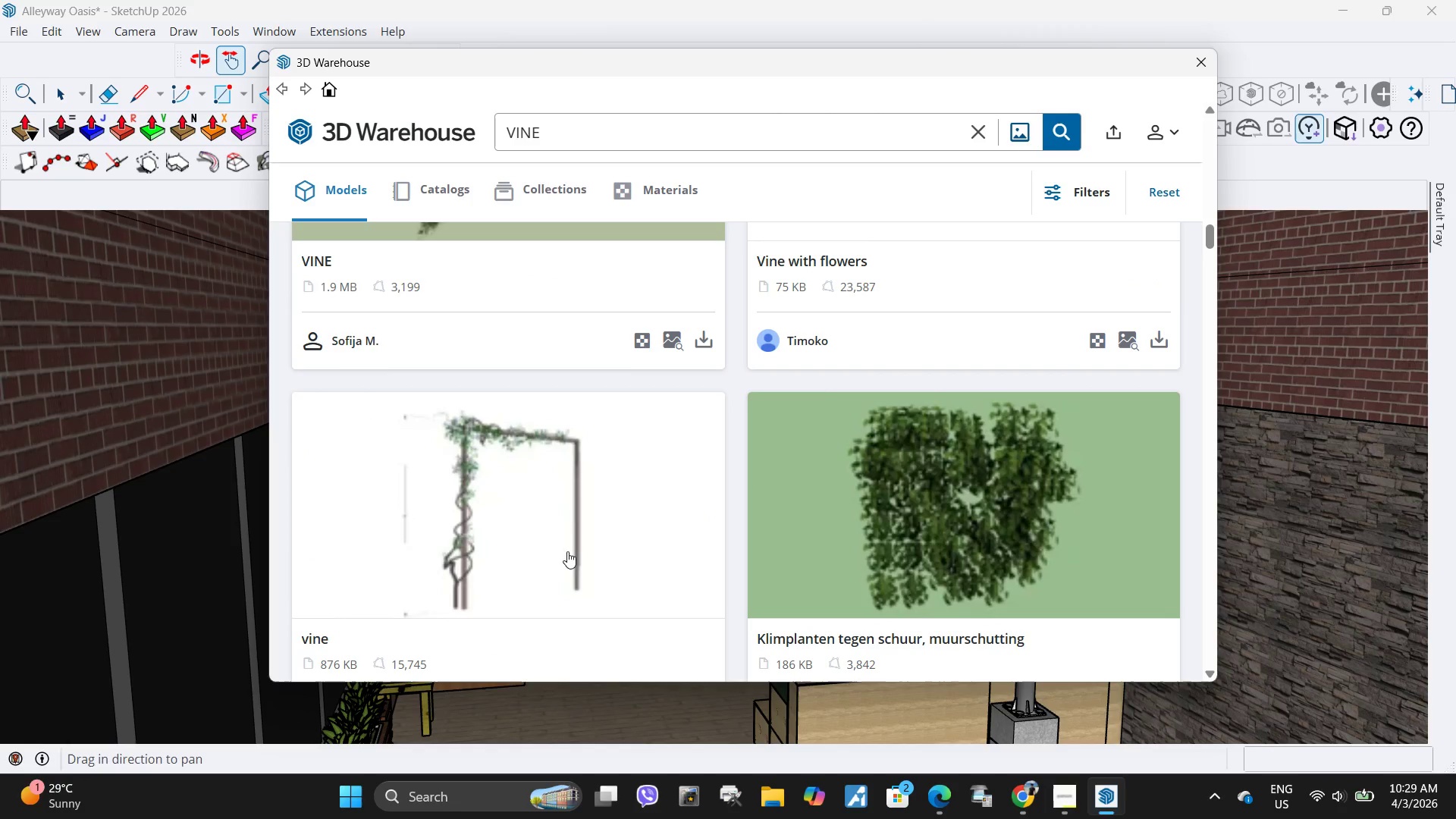 
scroll: coordinate [560, 522], scroll_direction: down, amount: 1.0
 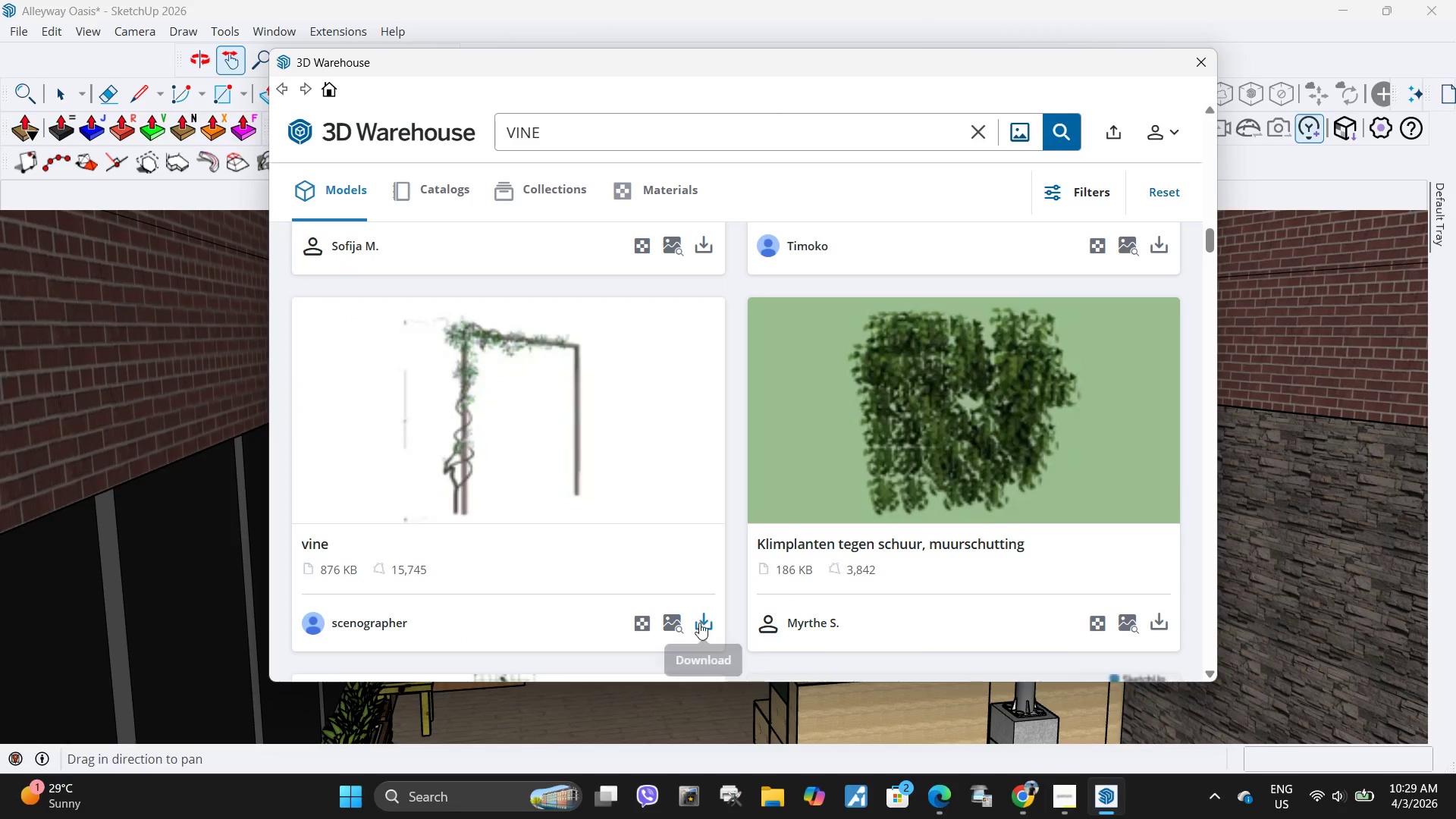 
left_click([708, 623])
 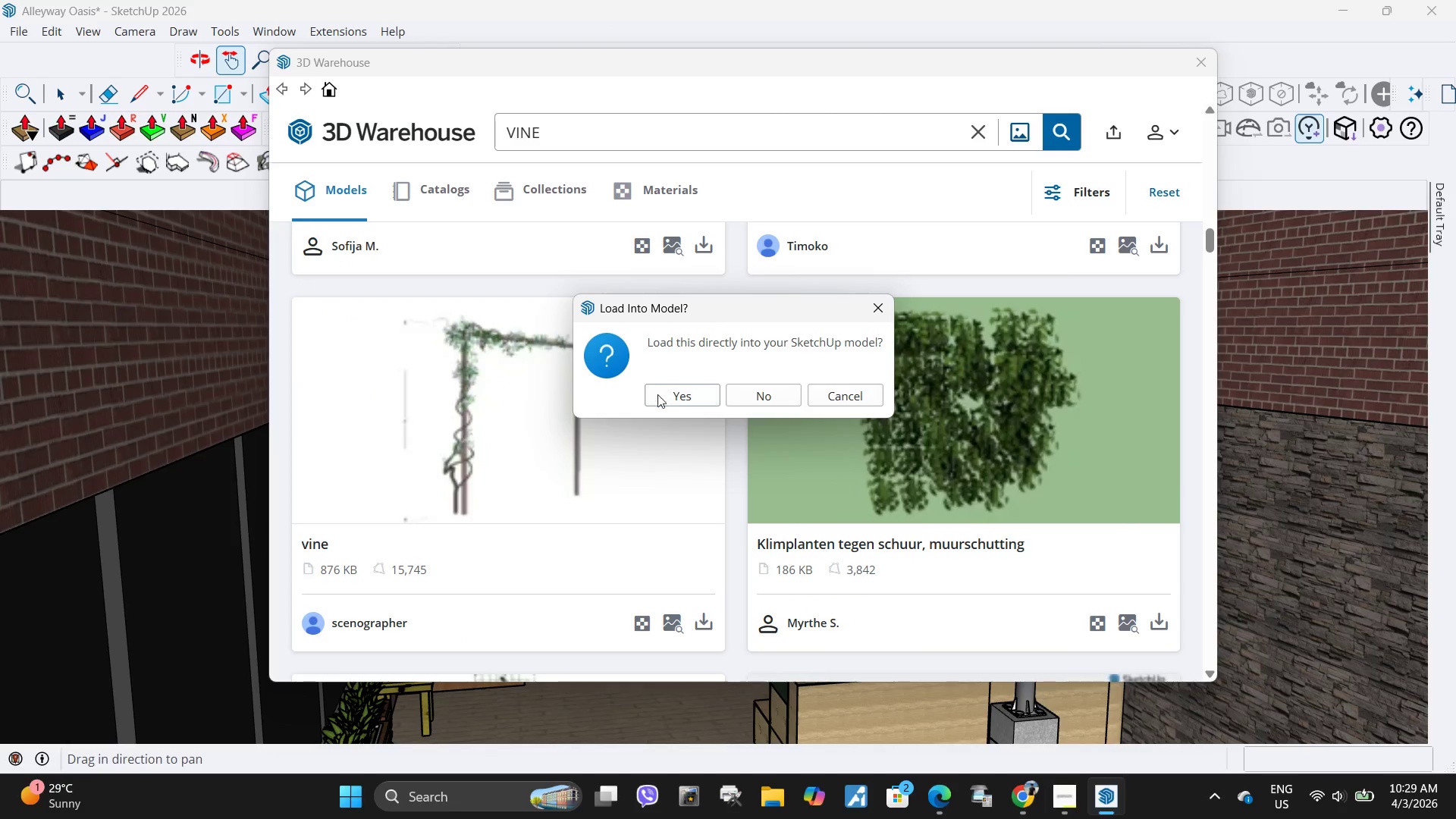 
left_click([676, 396])
 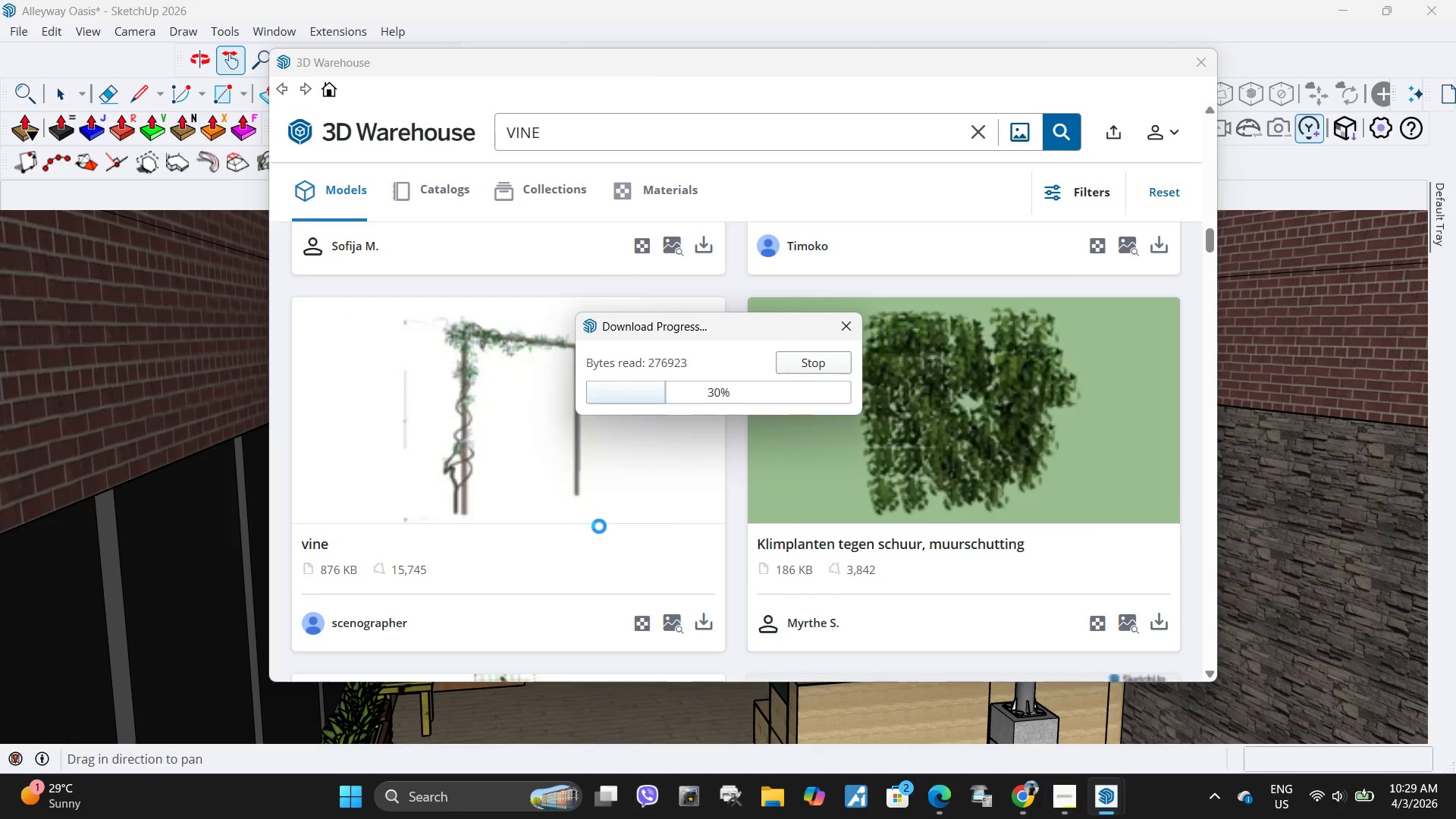 
scroll: coordinate [521, 604], scroll_direction: down, amount: 5.0
 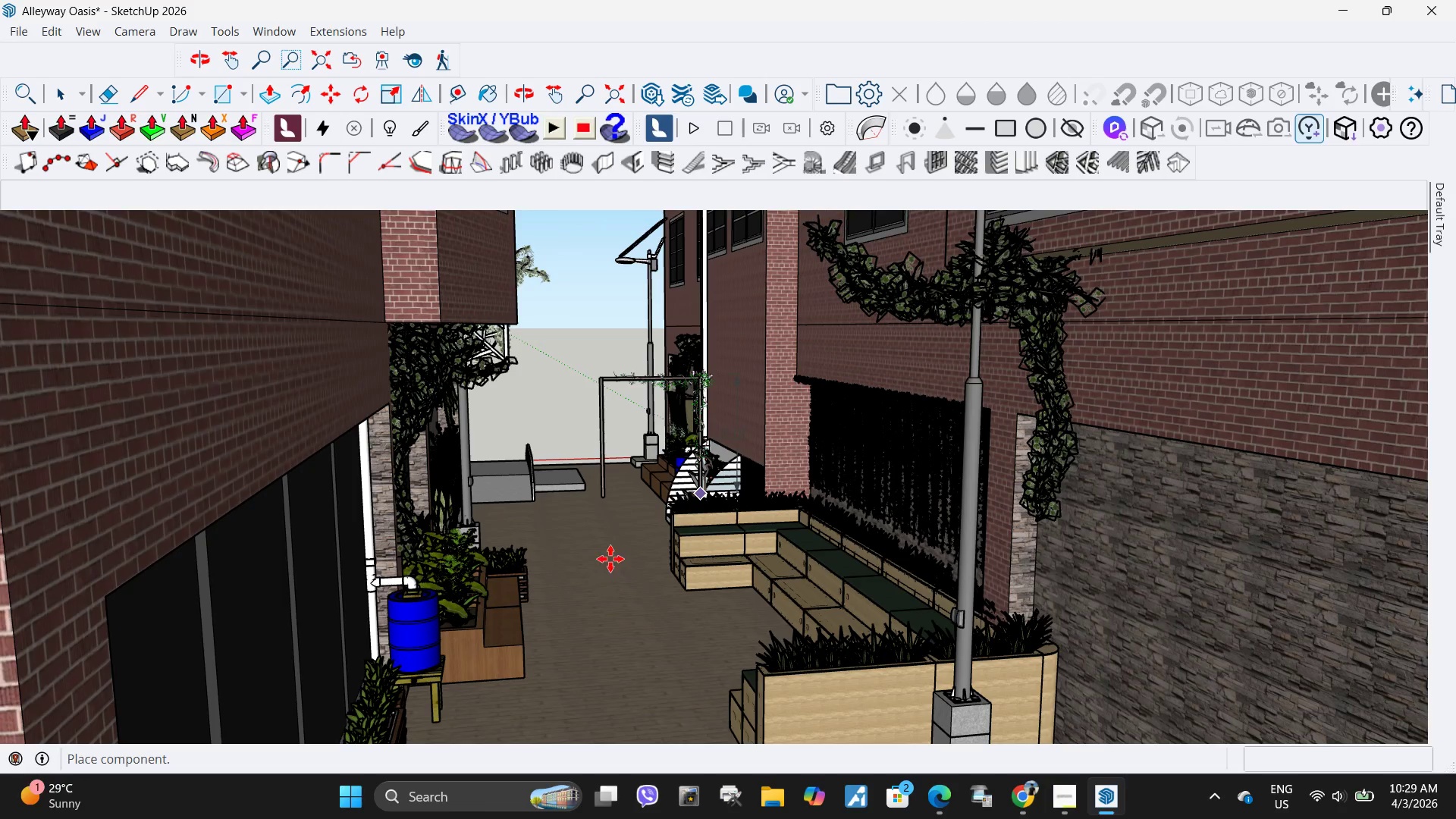 
scroll: coordinate [624, 635], scroll_direction: up, amount: 10.0
 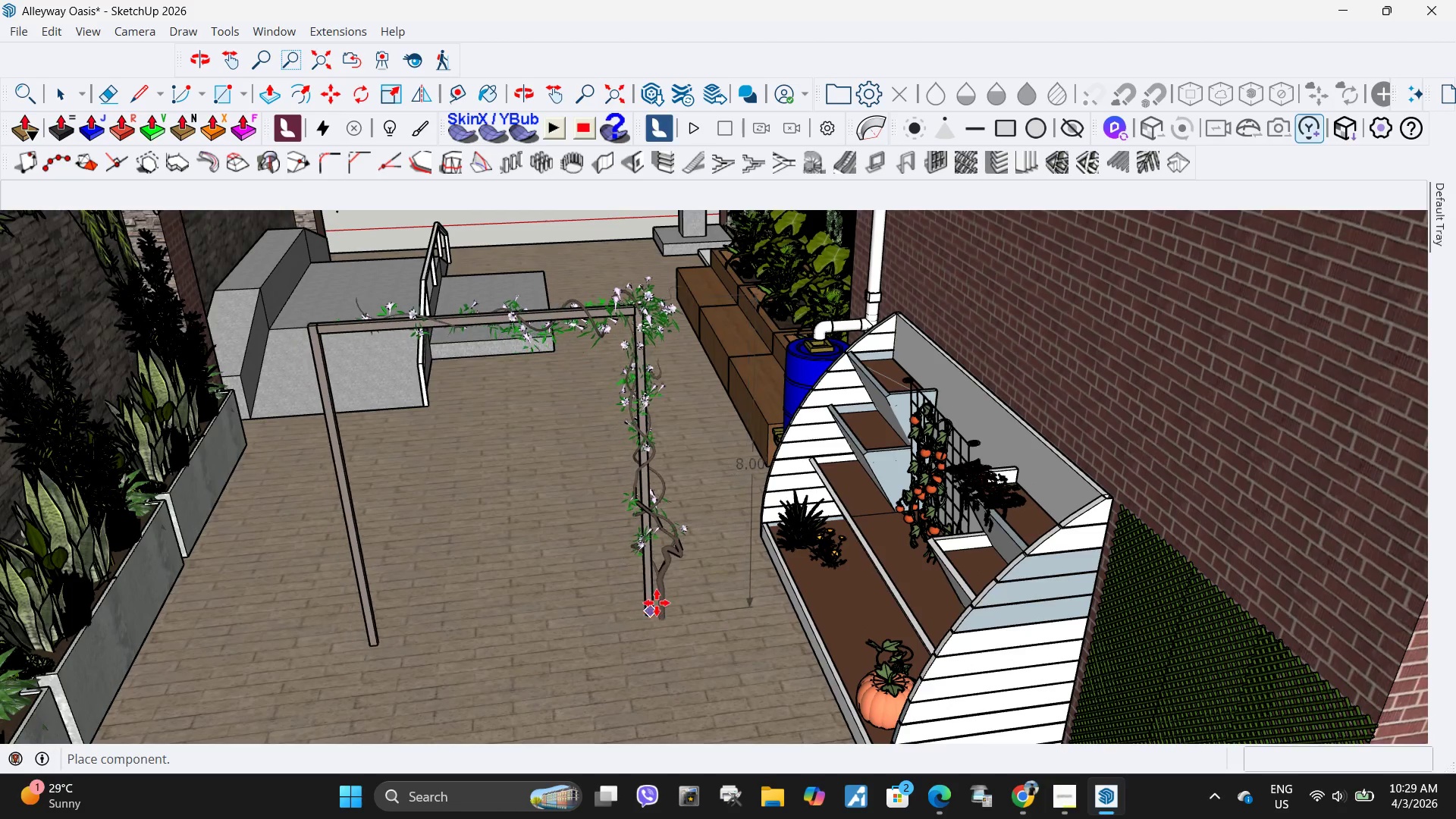 
left_click([657, 603])
 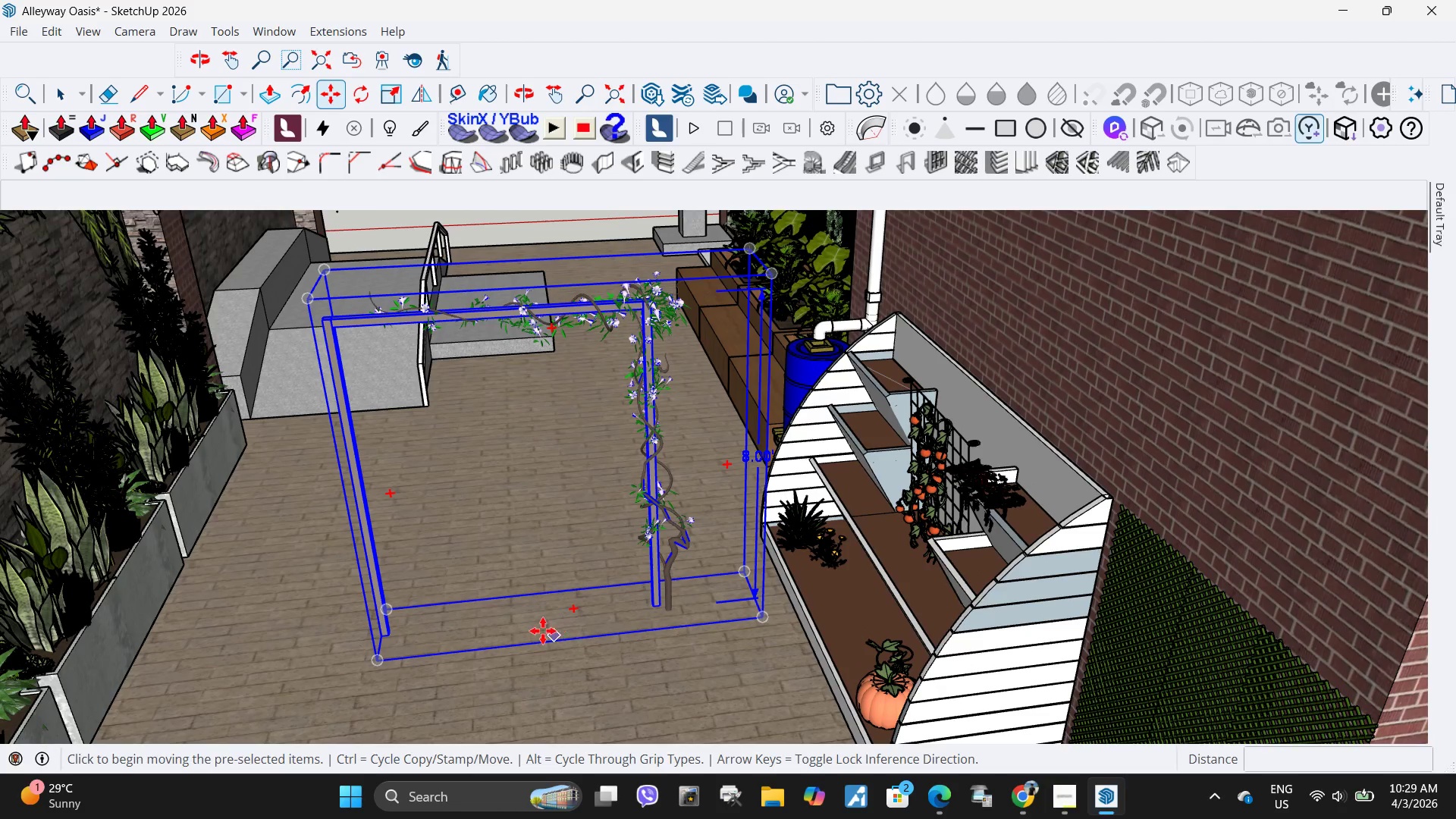 
key(Q)
 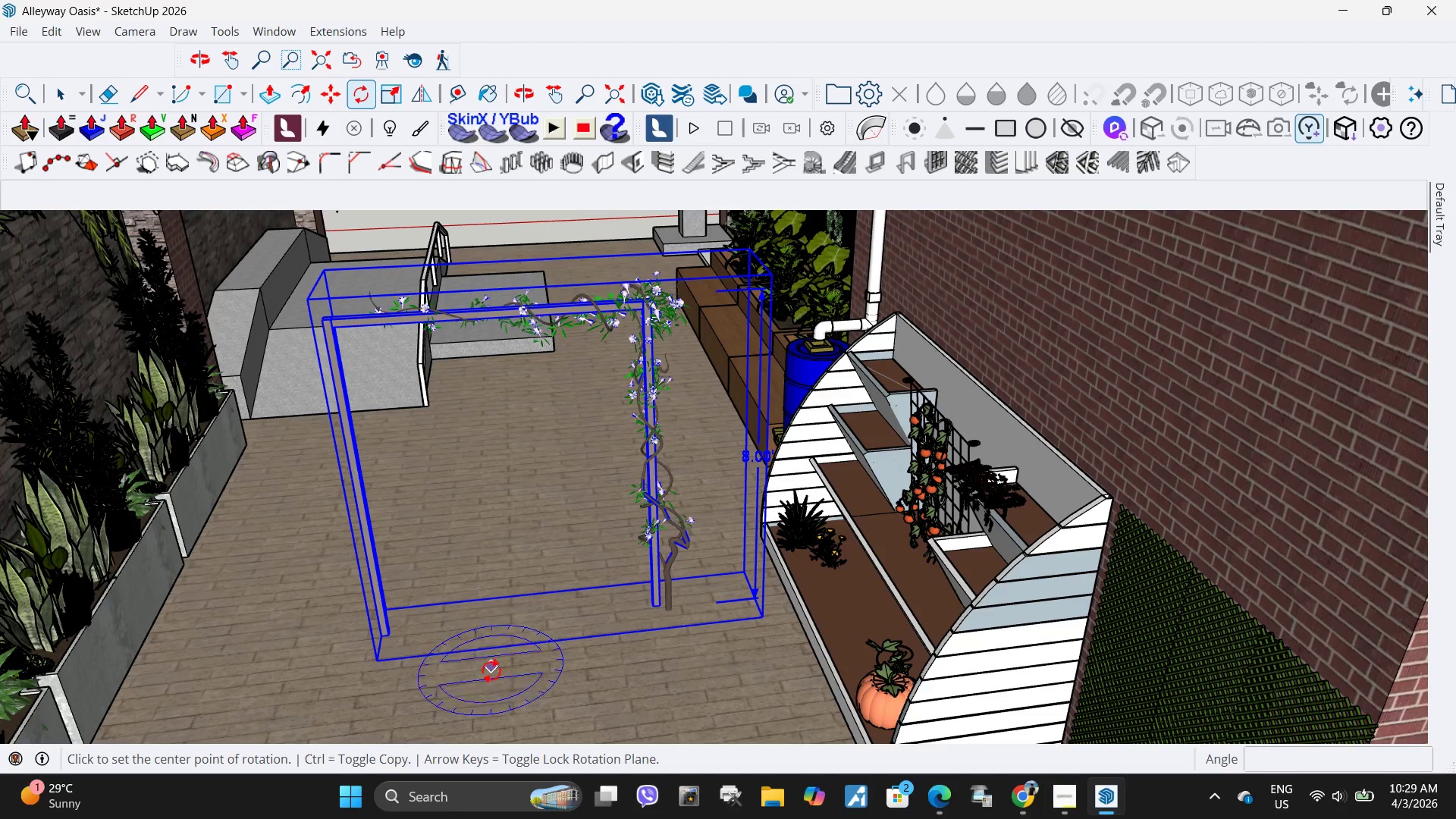 
left_click([491, 671])
 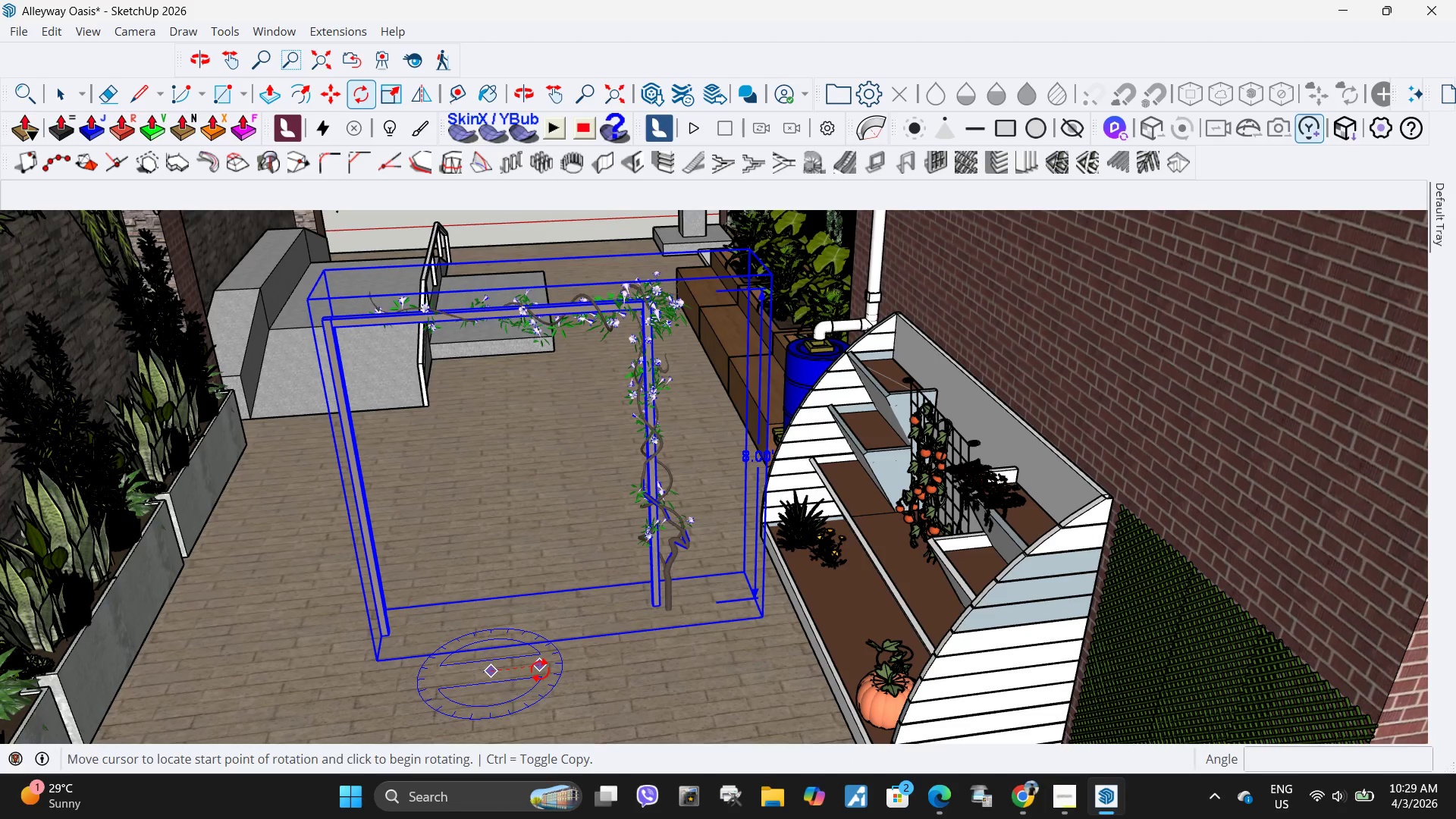 
left_click([540, 670])
 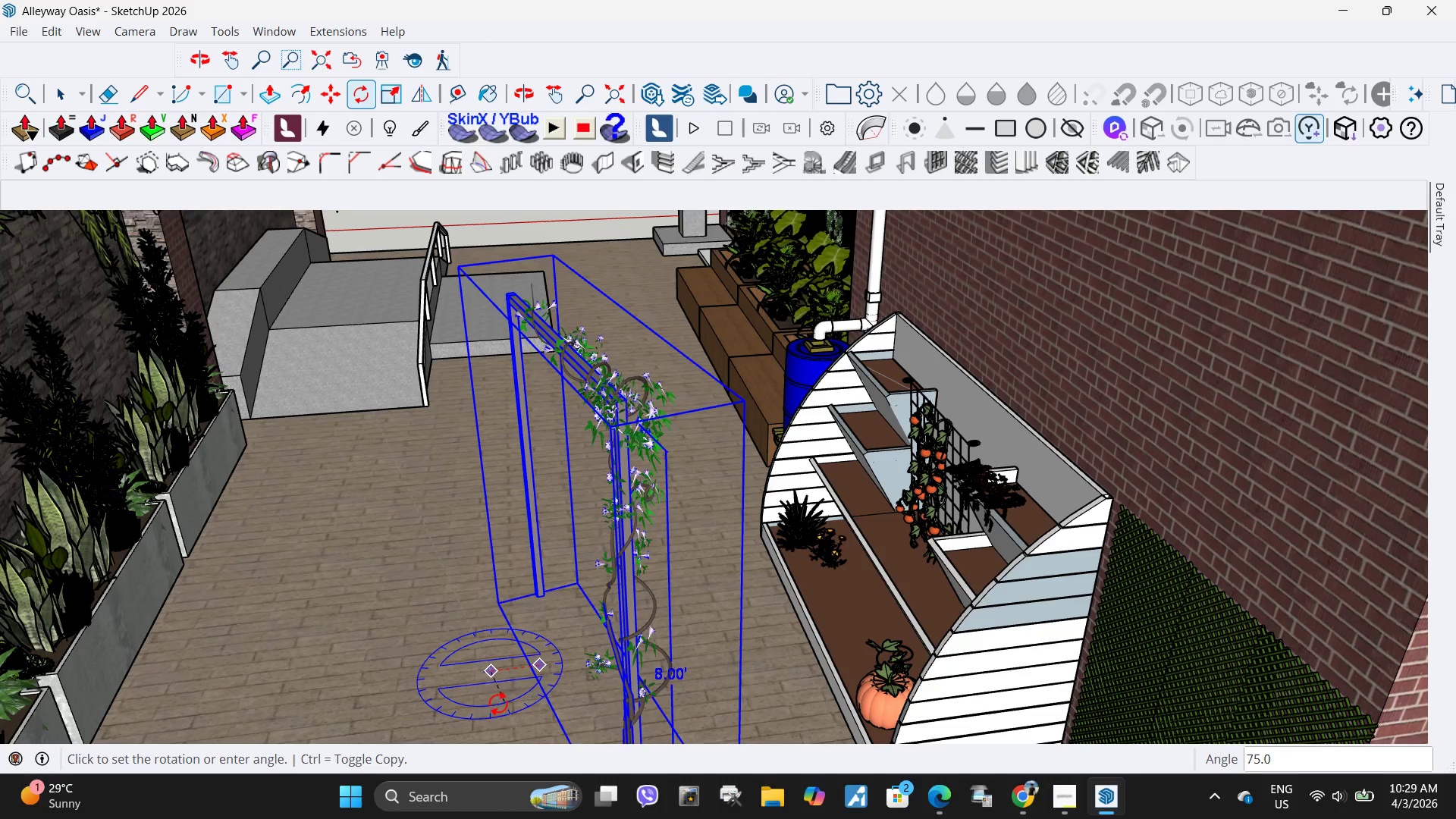 
left_click([489, 705])
 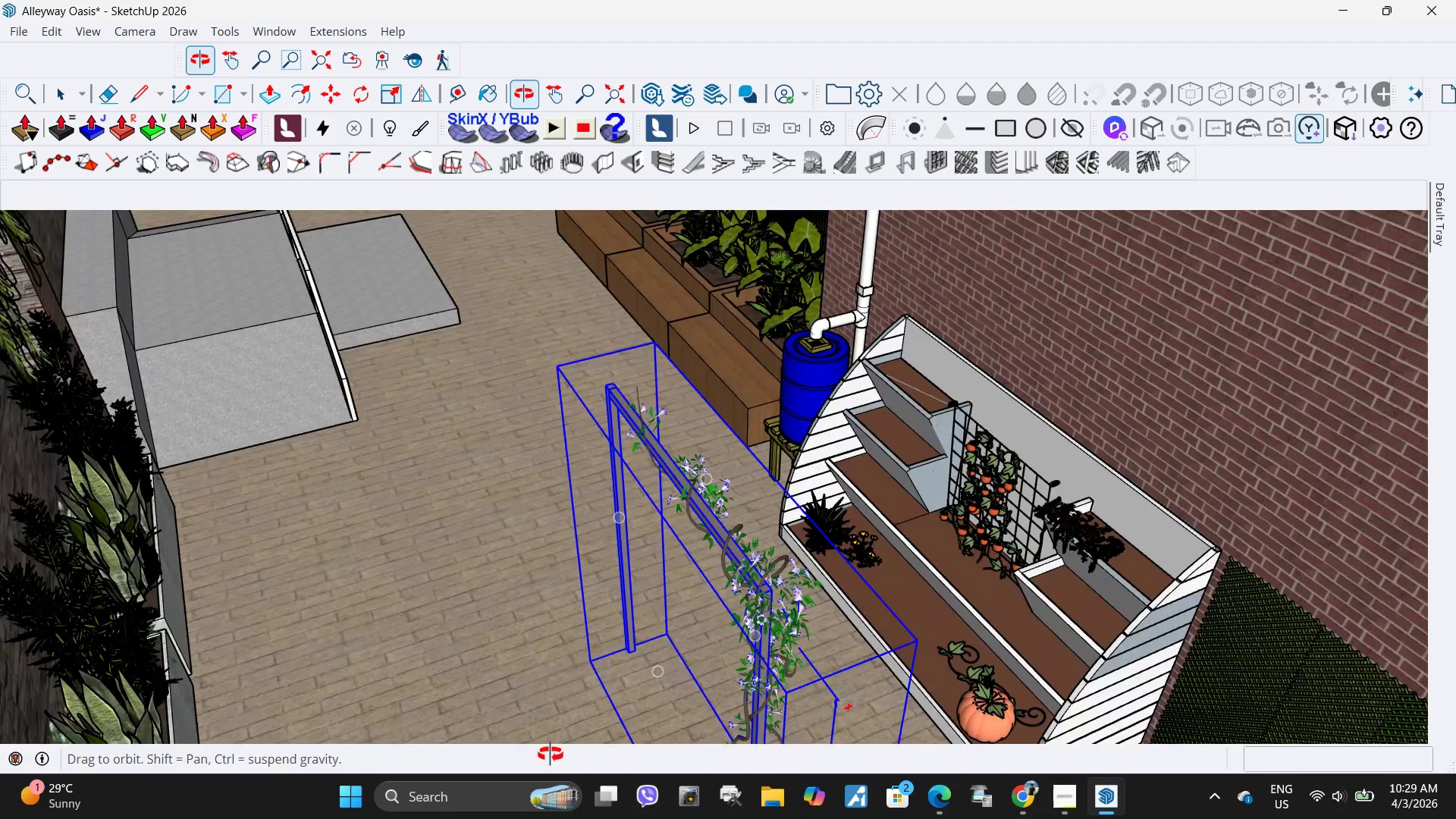 
scroll: coordinate [510, 607], scroll_direction: up, amount: 3.0
 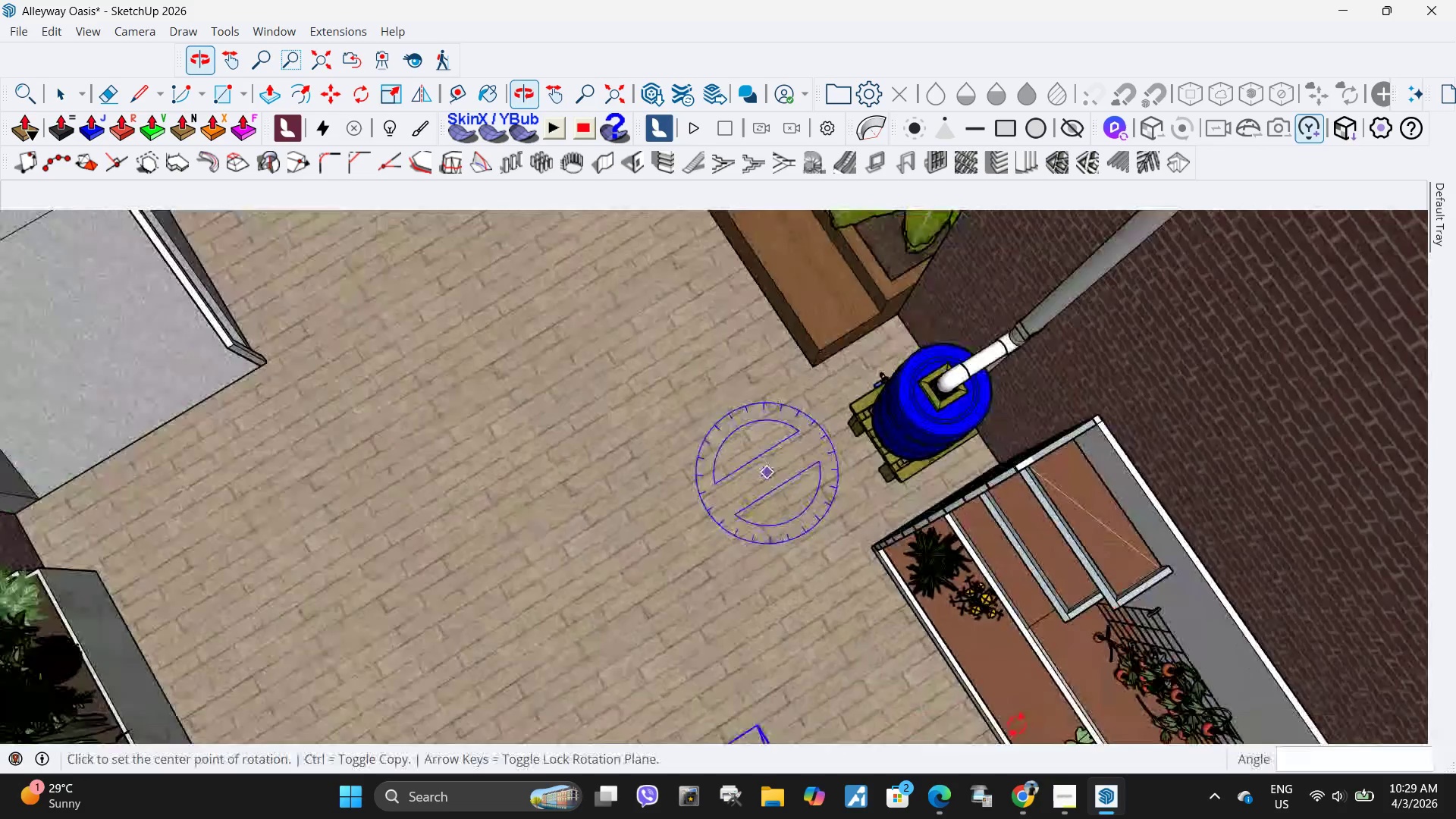 
scroll: coordinate [508, 475], scroll_direction: down, amount: 4.0
 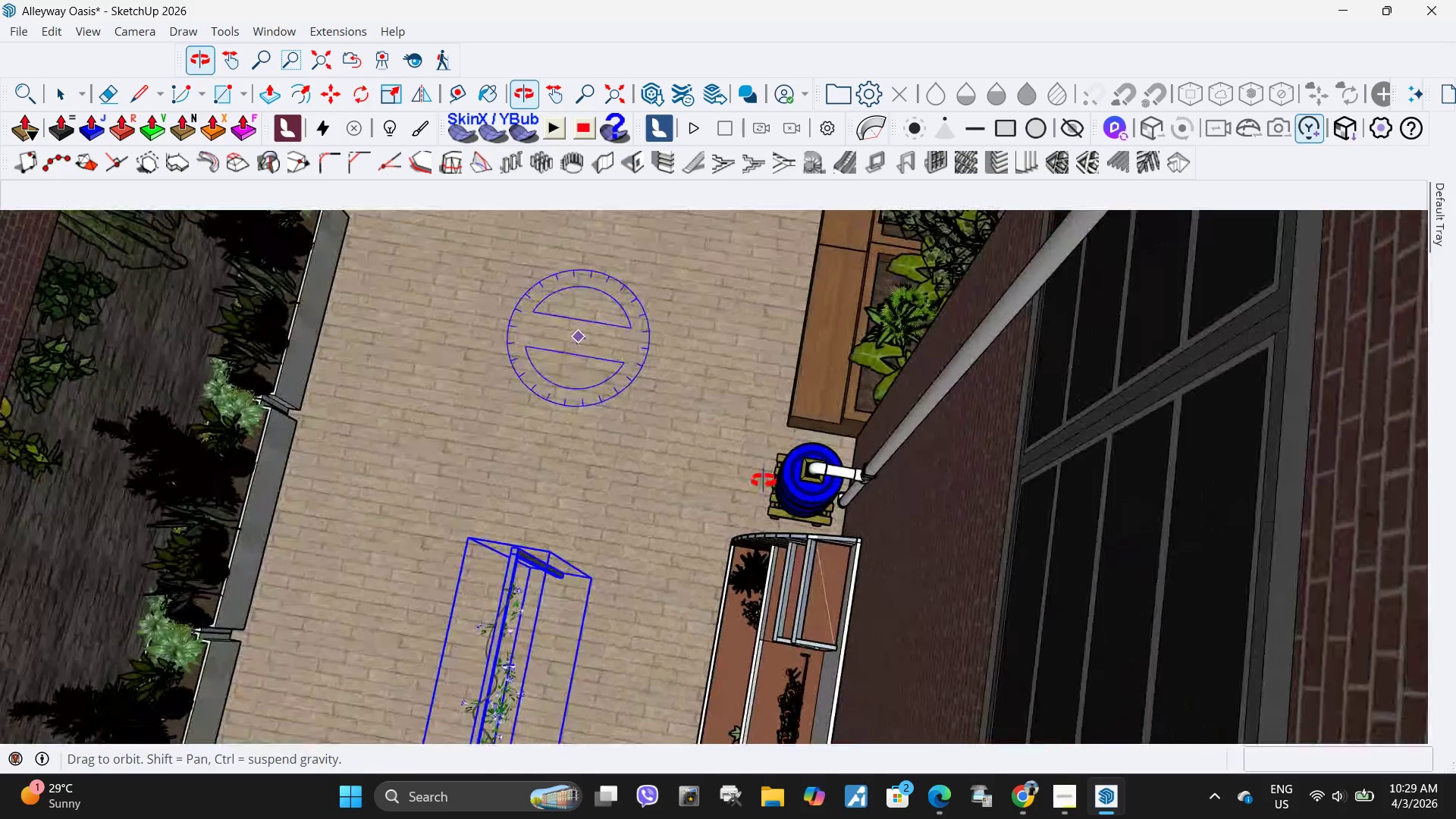 
key(M)
 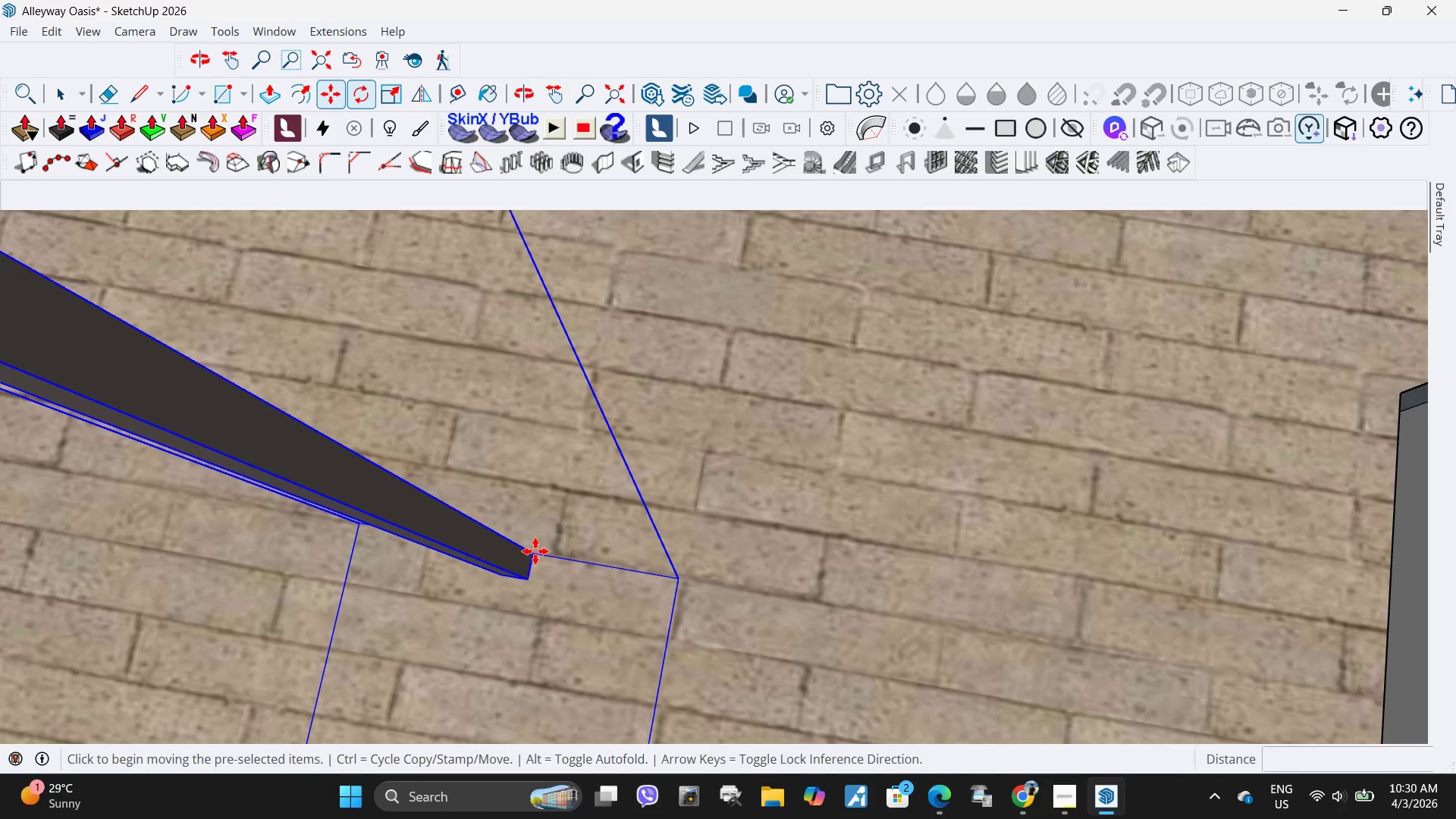 
scroll: coordinate [584, 582], scroll_direction: up, amount: 18.0
 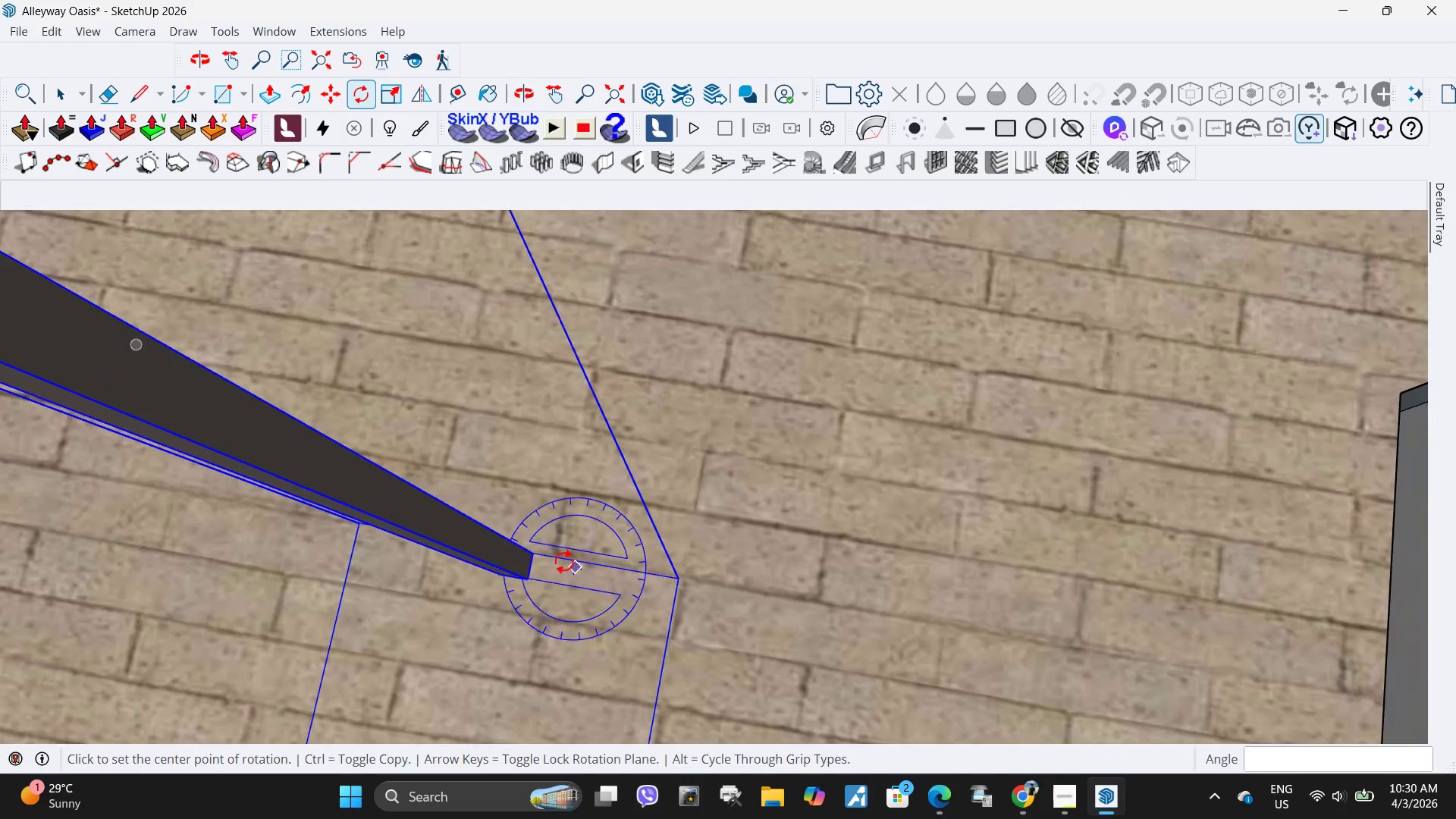 
left_click([535, 551])
 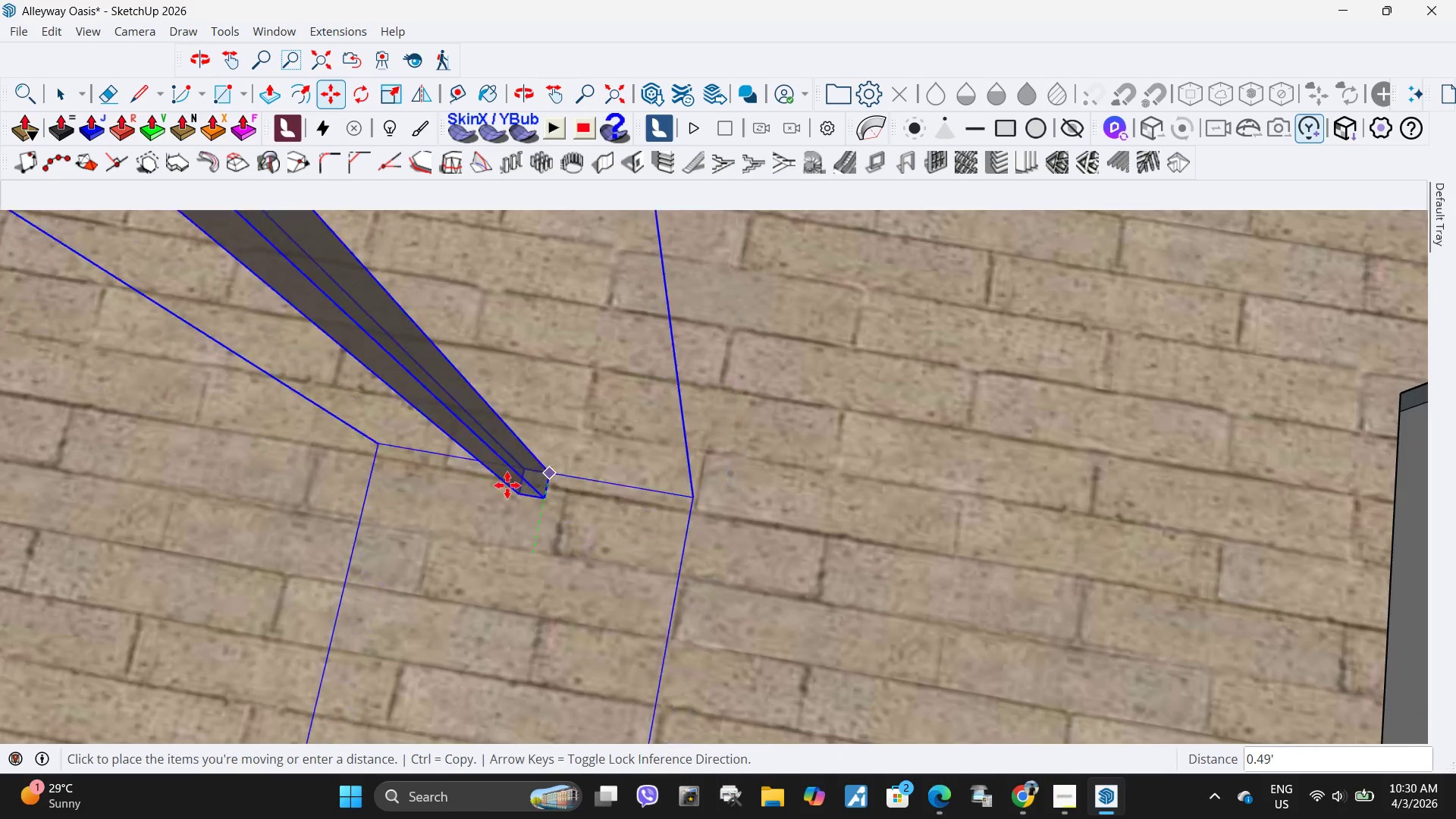 
scroll: coordinate [501, 531], scroll_direction: down, amount: 15.0
 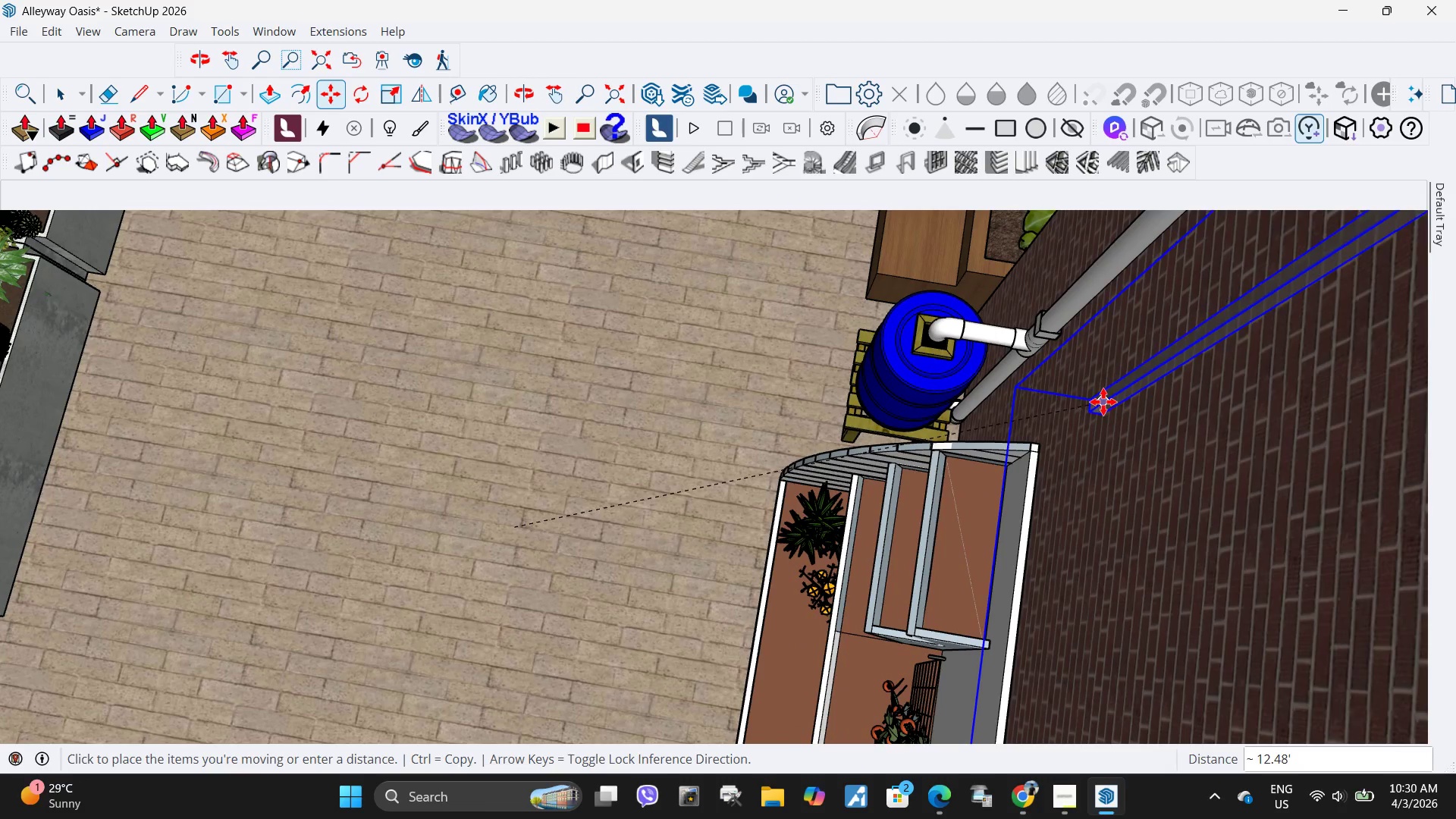 
left_click([1097, 412])
 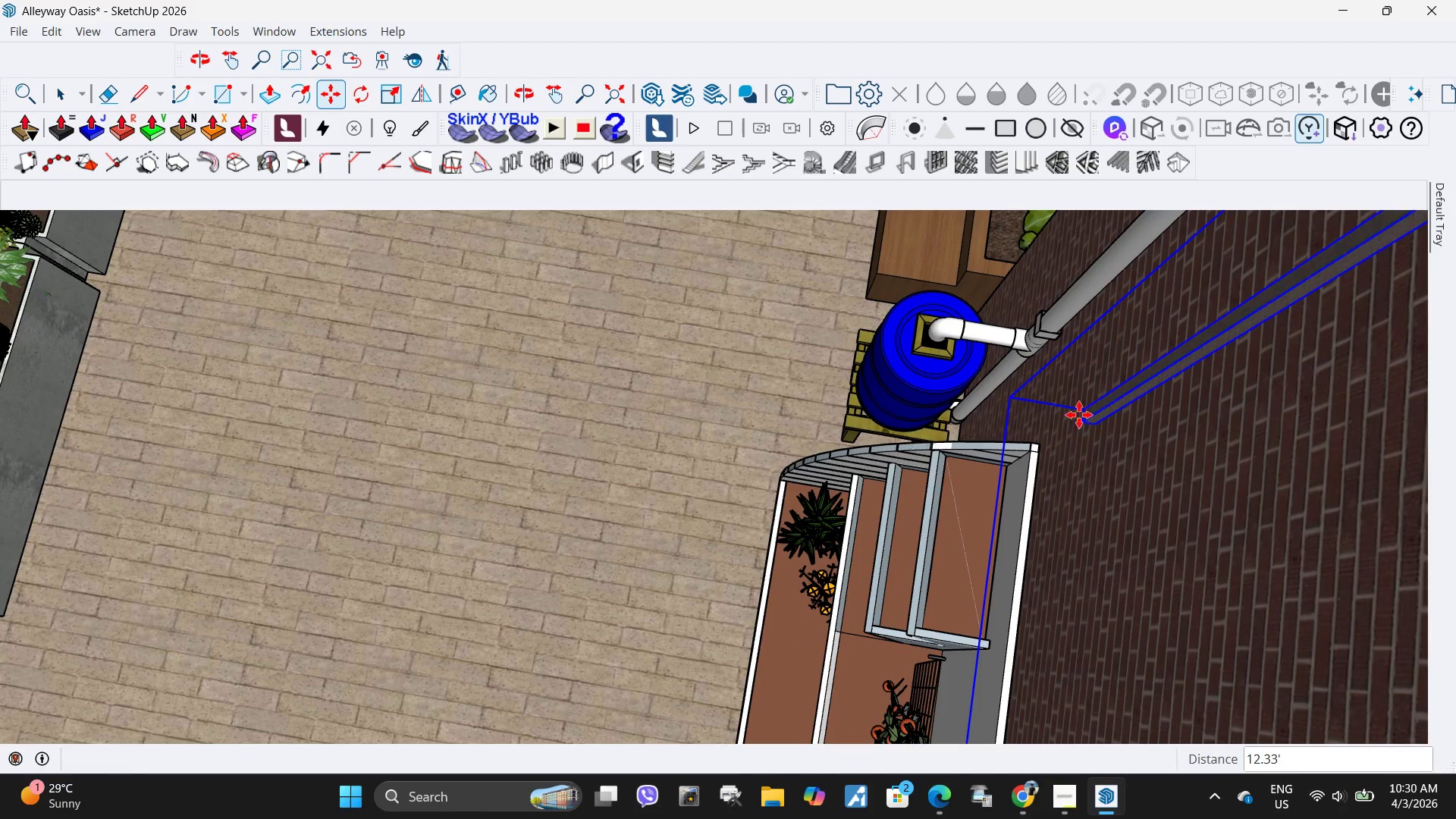 
scroll: coordinate [570, 585], scroll_direction: down, amount: 30.0
 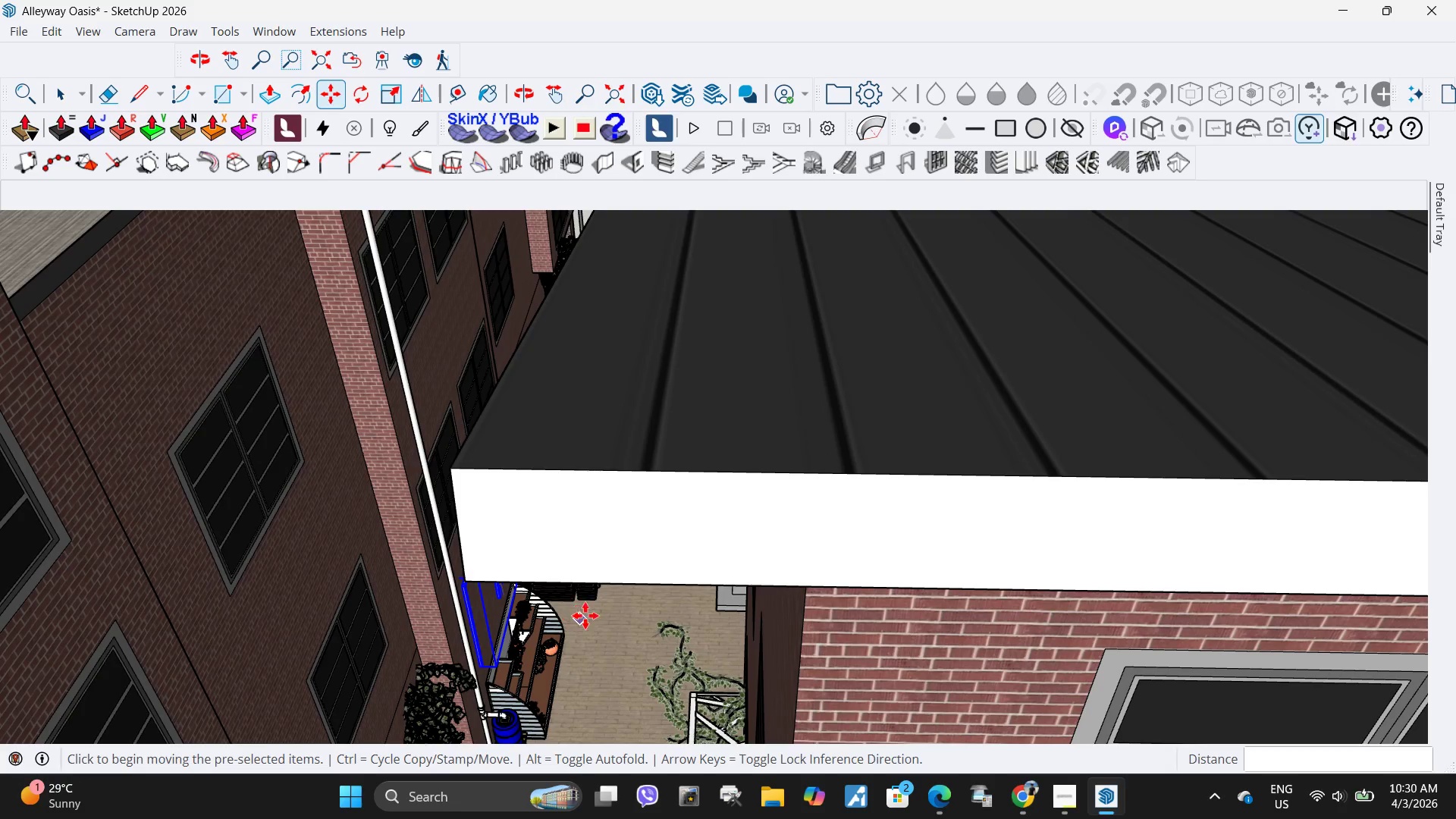 
key(H)
 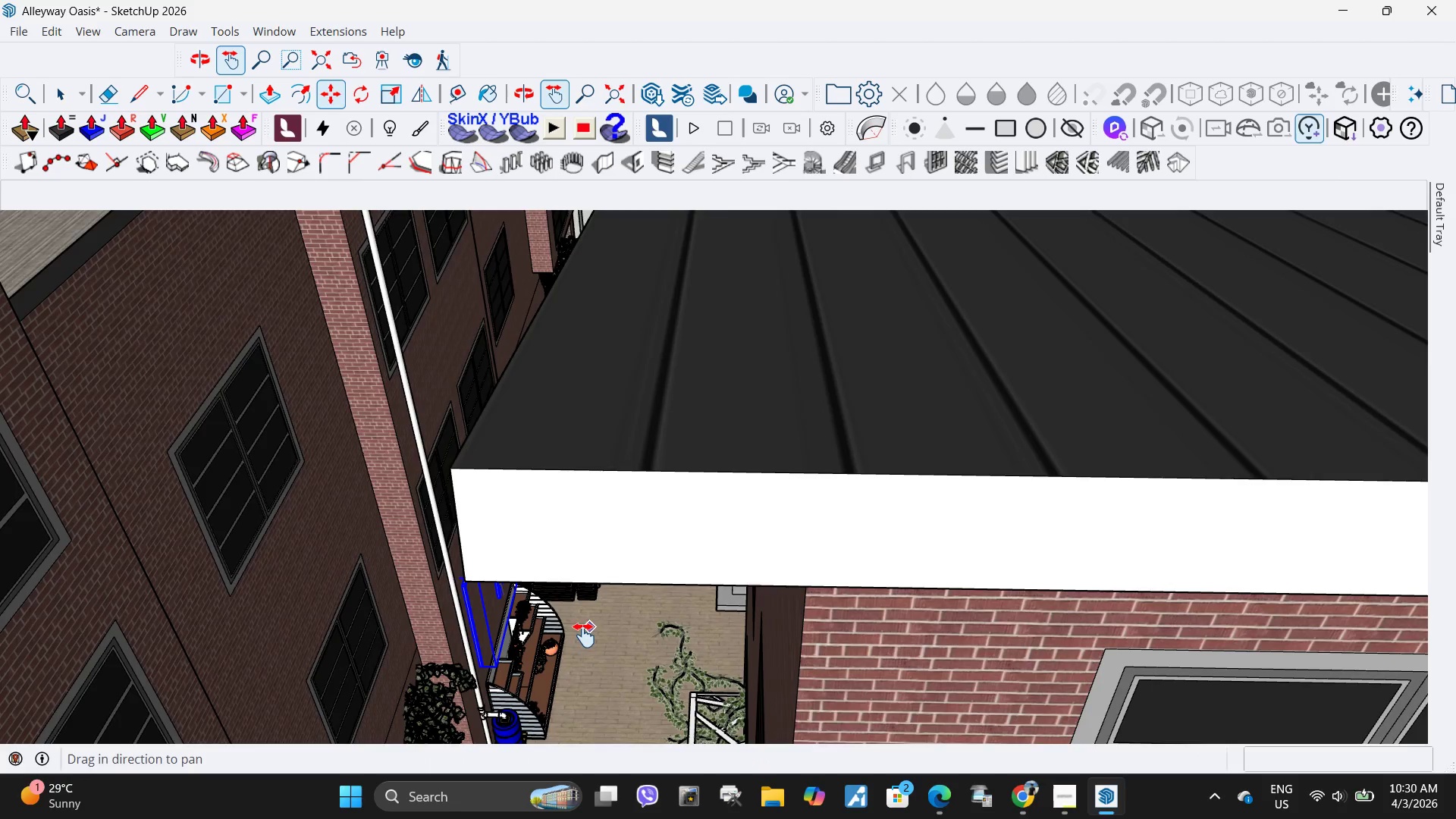 
left_click_drag(start_coordinate=[584, 635], to_coordinate=[740, 329])
 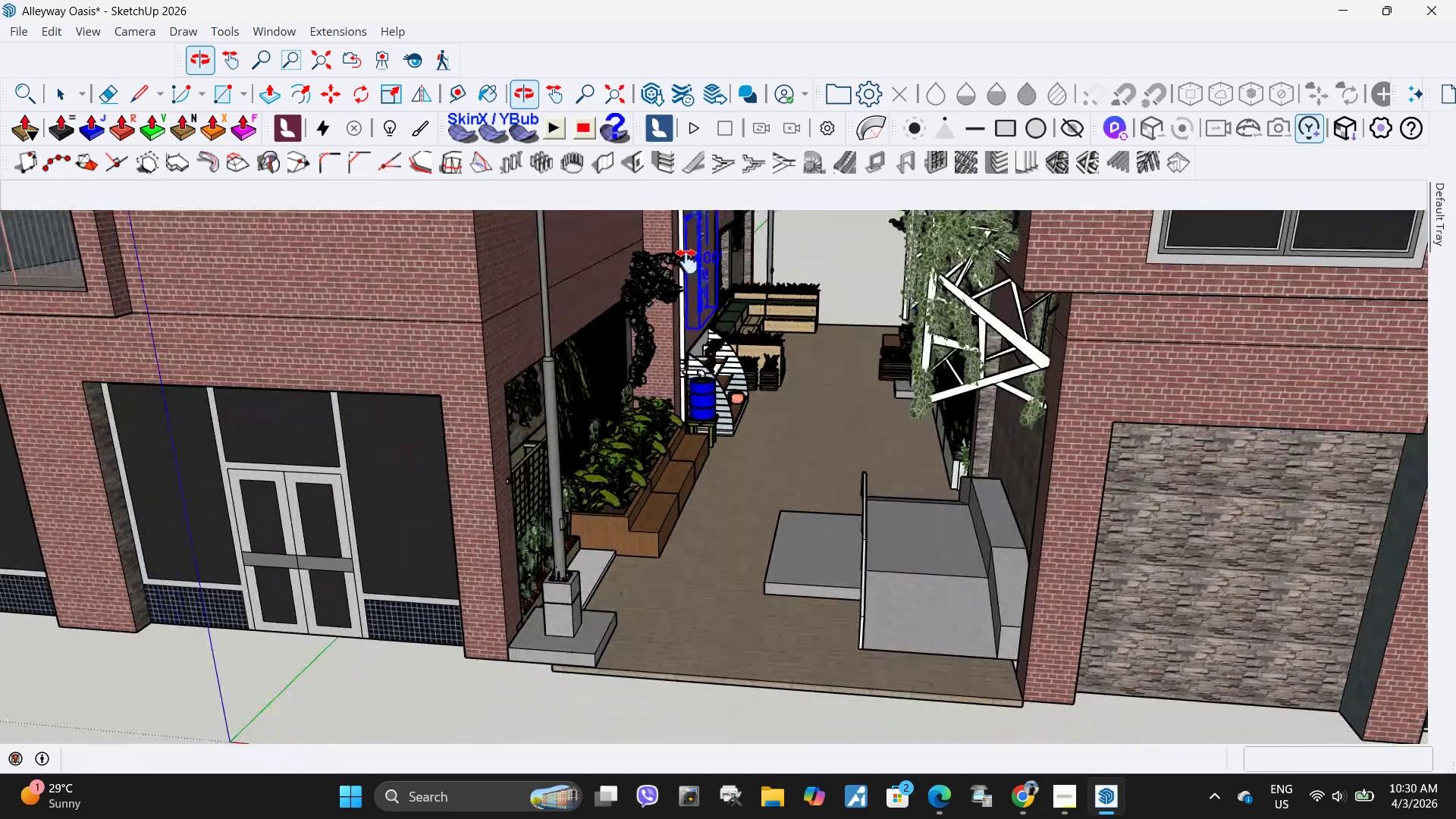 
scroll: coordinate [693, 253], scroll_direction: up, amount: 9.0
 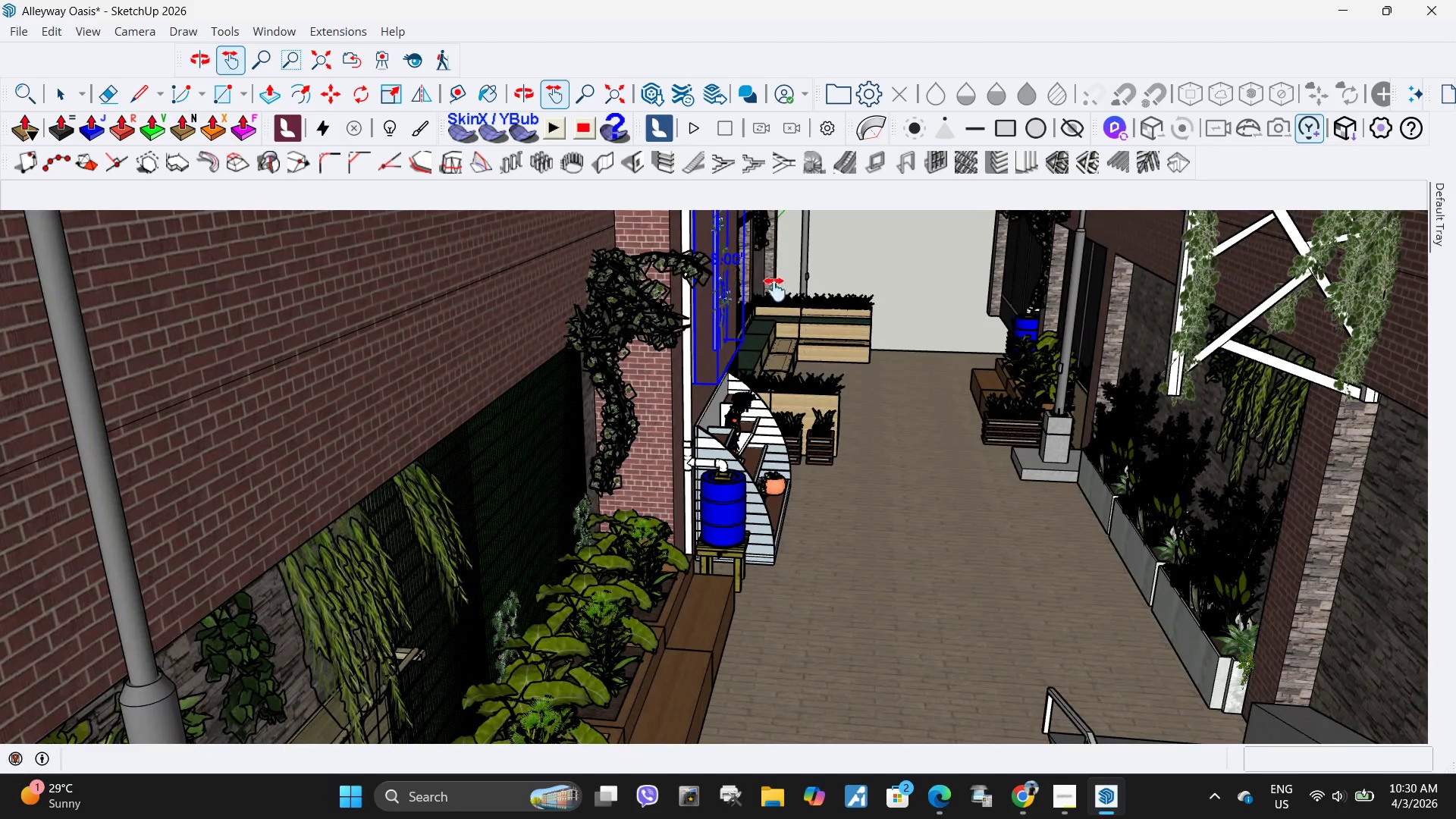 
left_click_drag(start_coordinate=[776, 290], to_coordinate=[746, 478])
 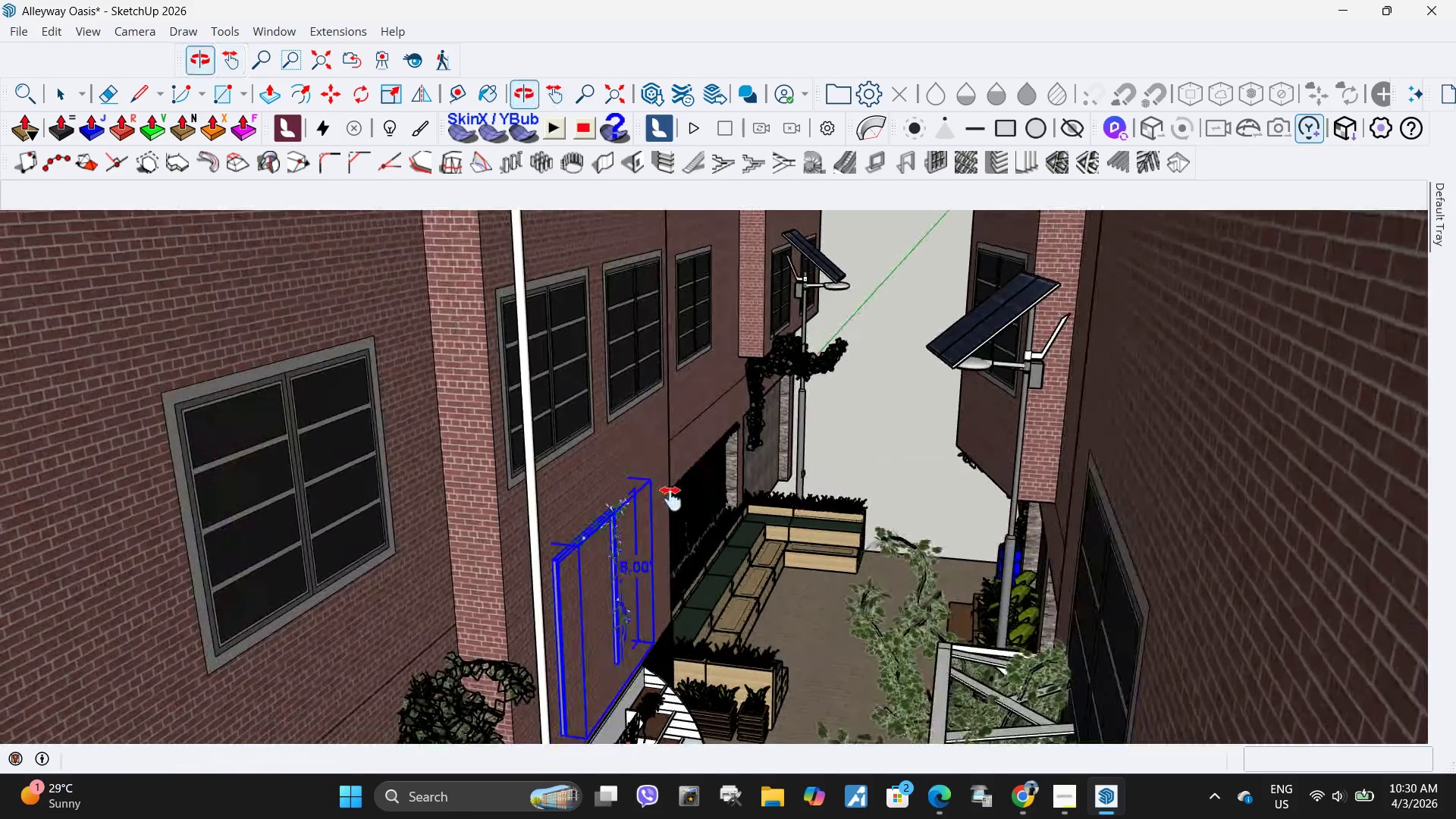 
key(Space)
 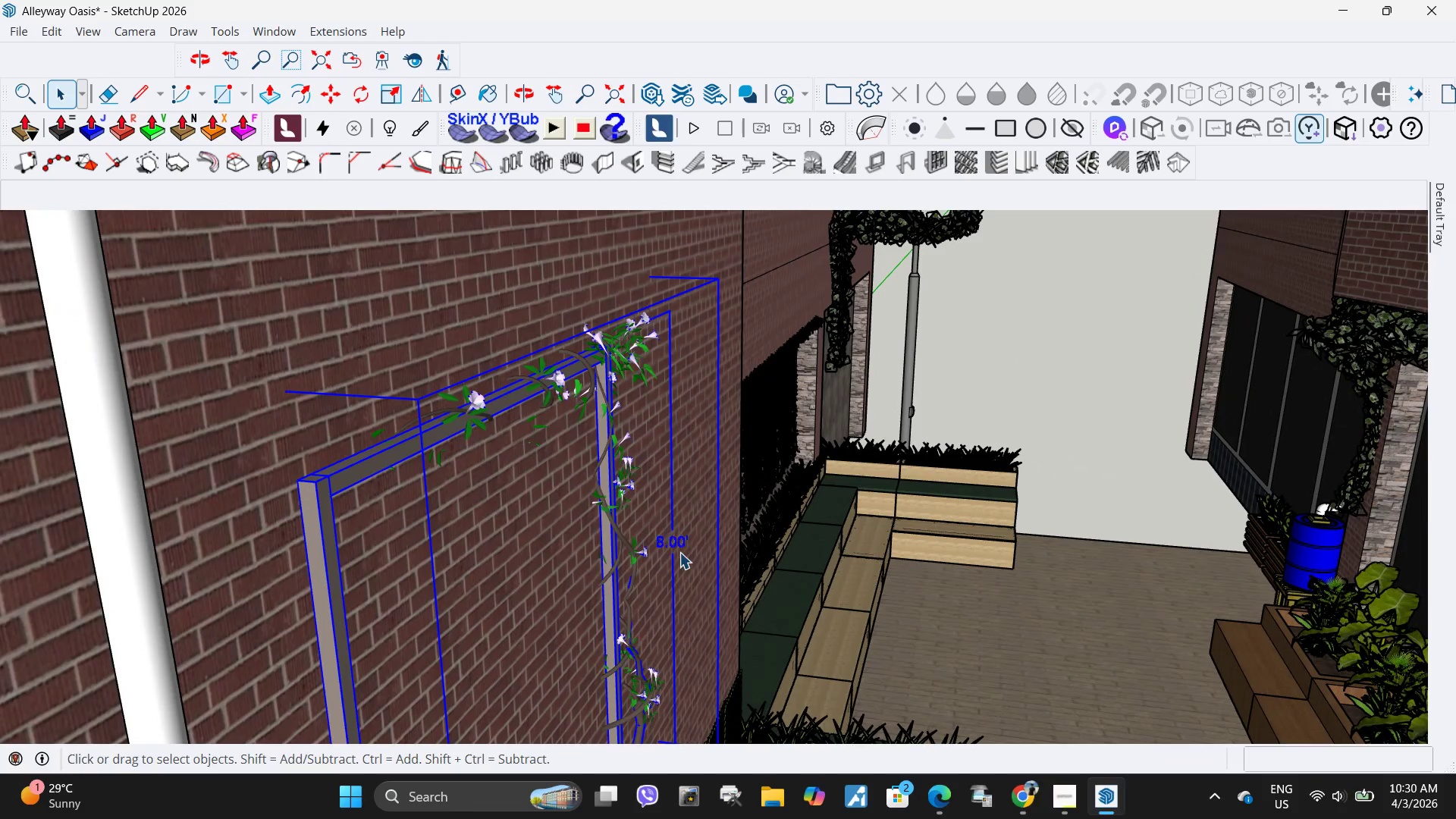 
scroll: coordinate [622, 569], scroll_direction: up, amount: 14.0
 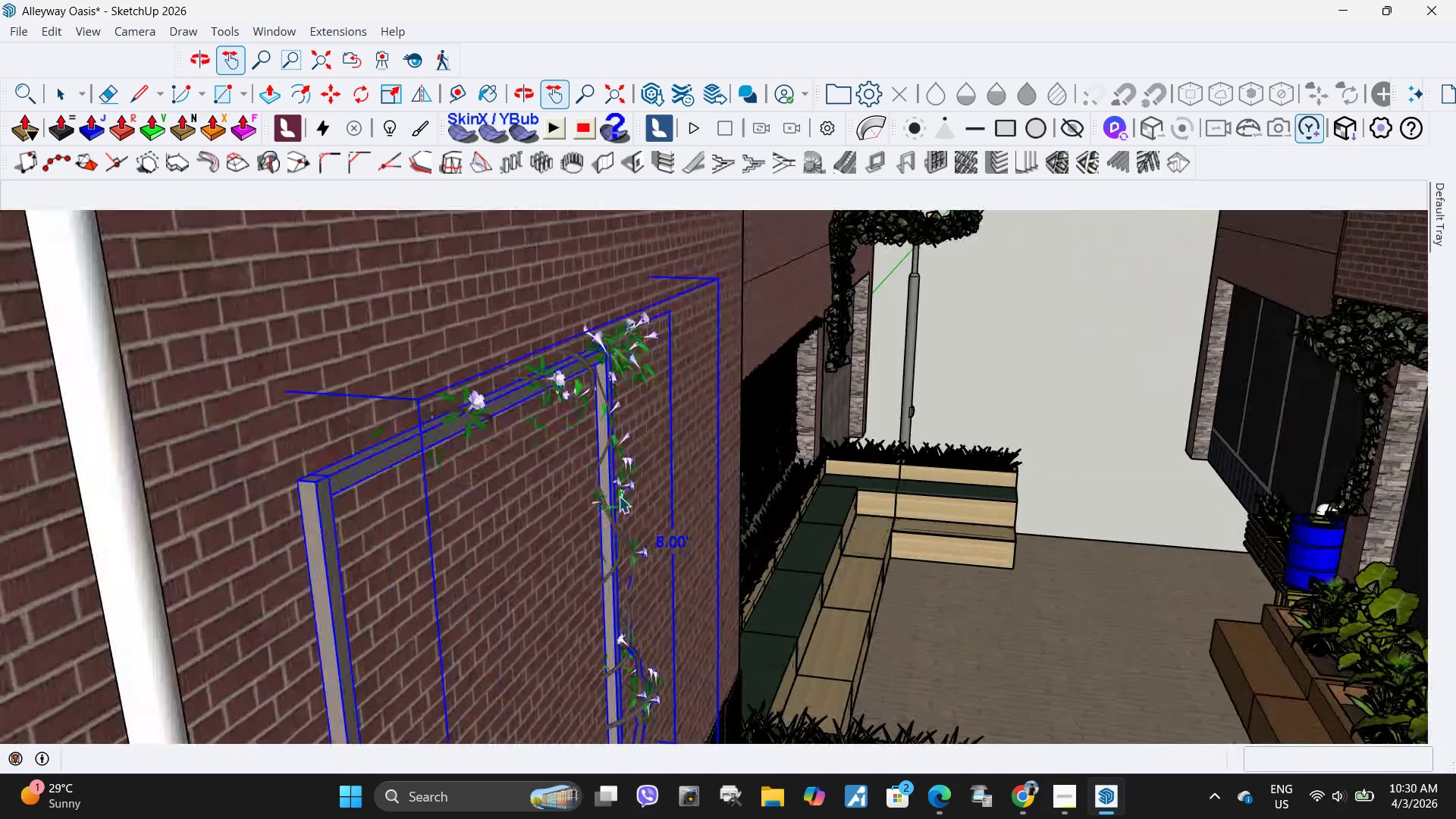 
double_click([679, 552])
 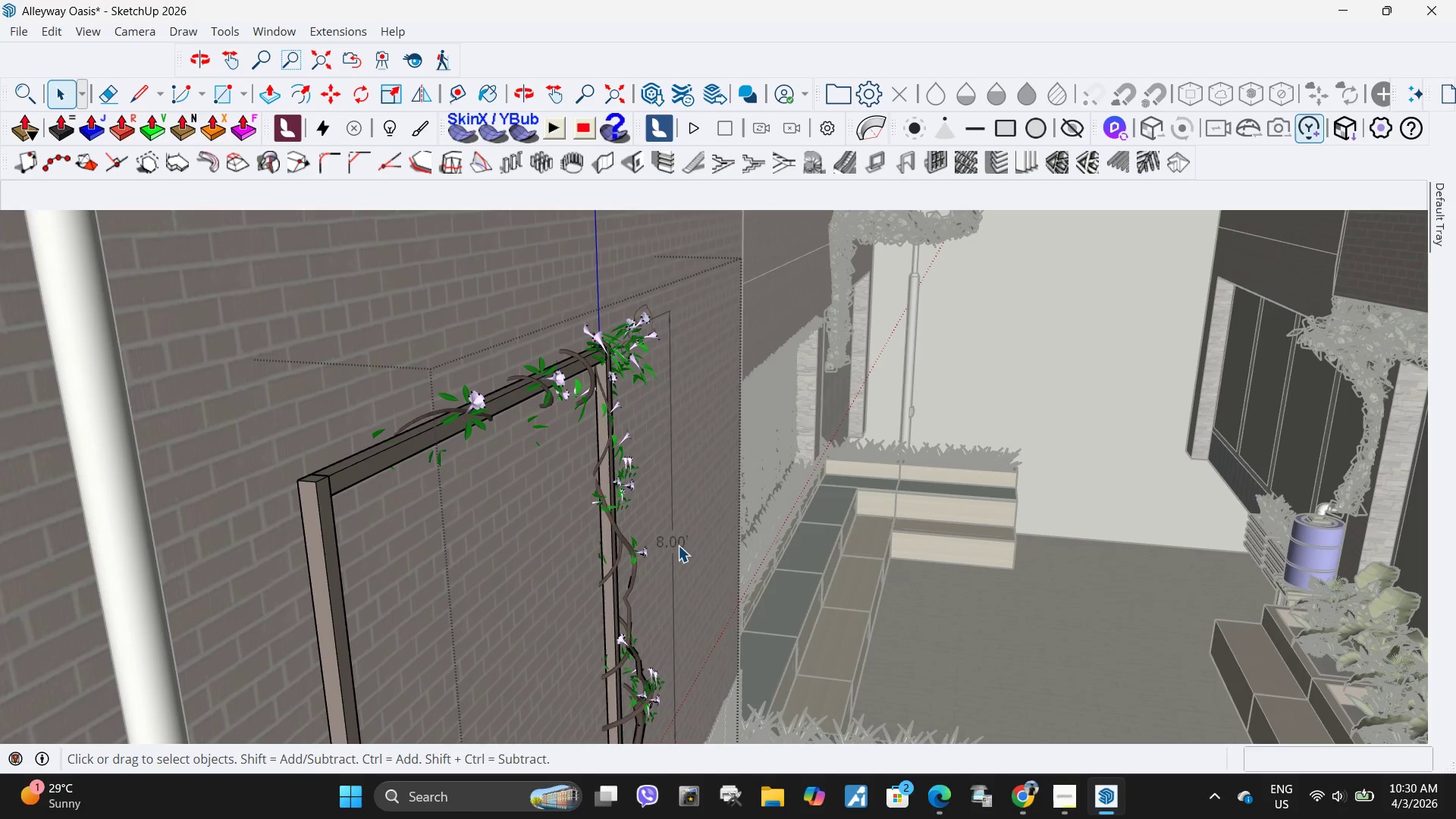 
triple_click([678, 545])
 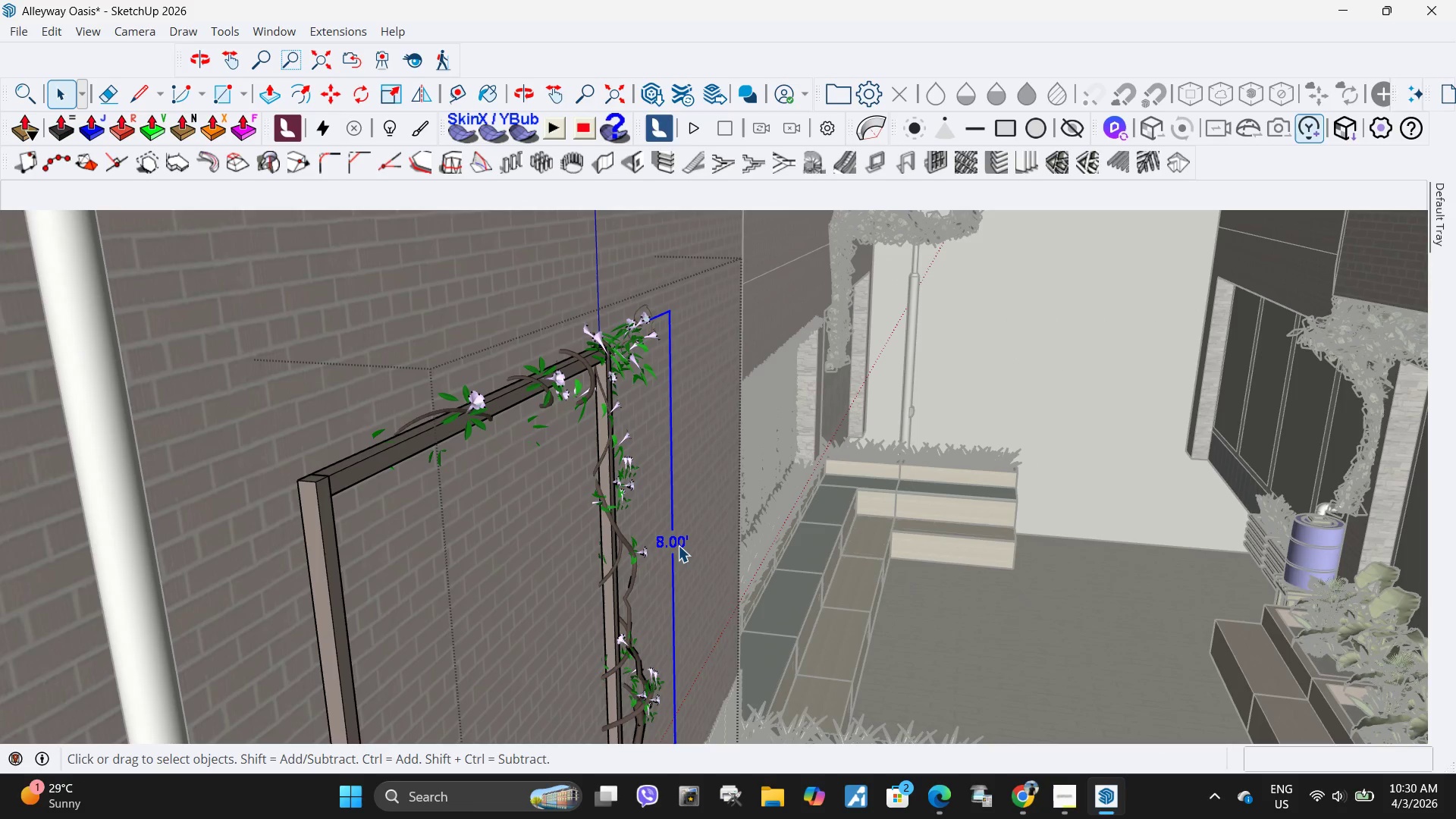 
key(Delete)
 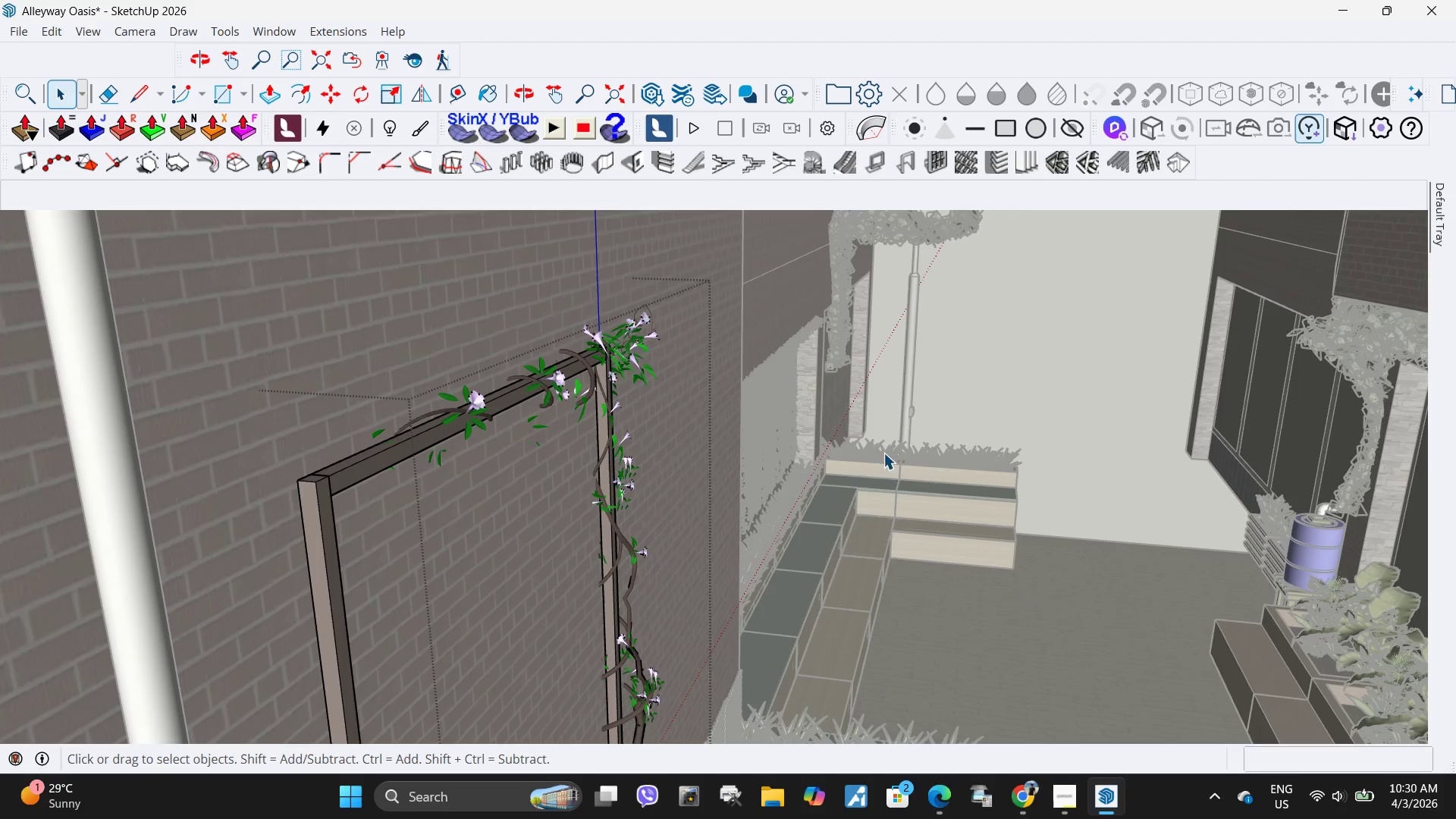 
key(Escape)
 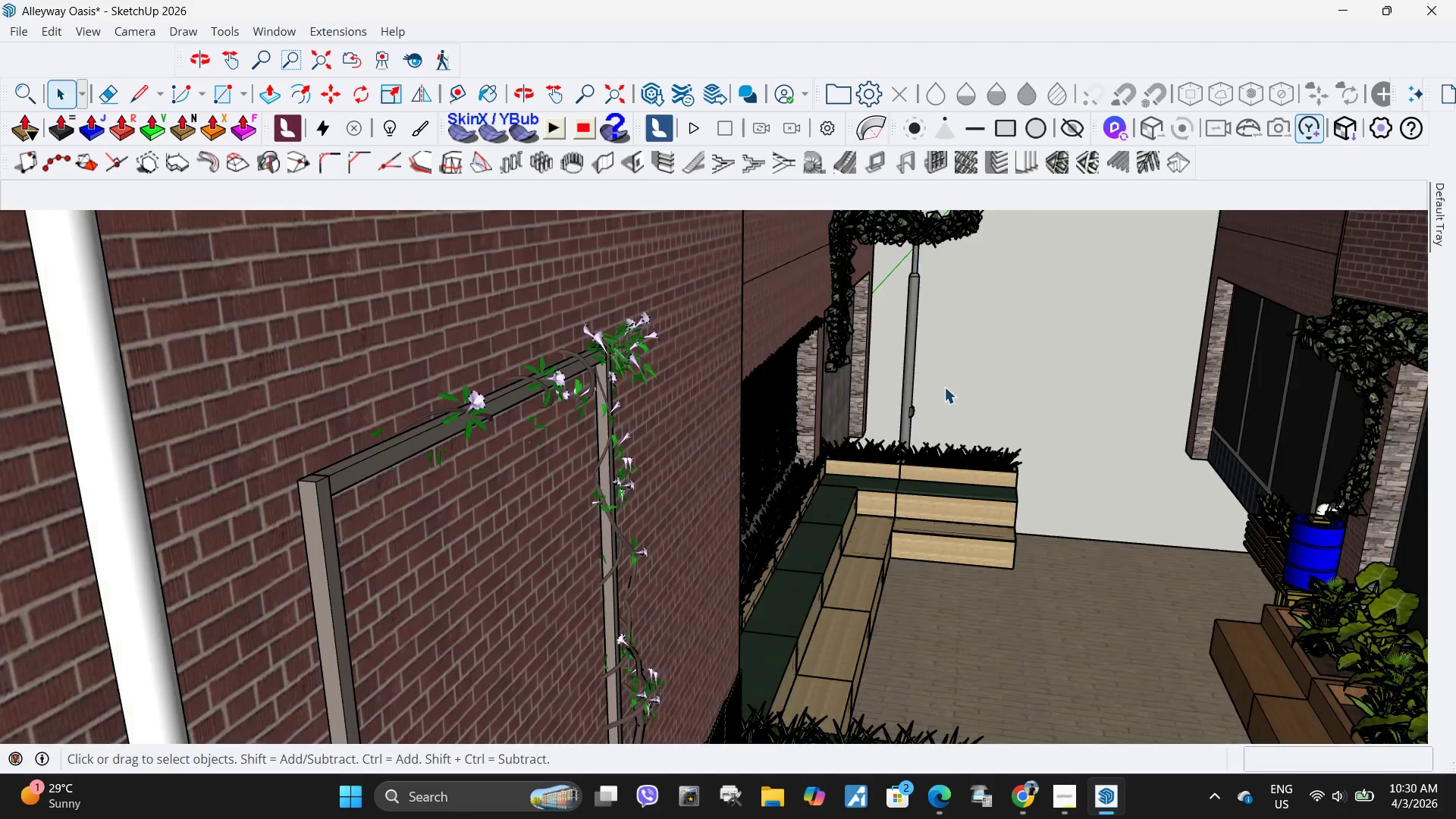 
key(Escape)
 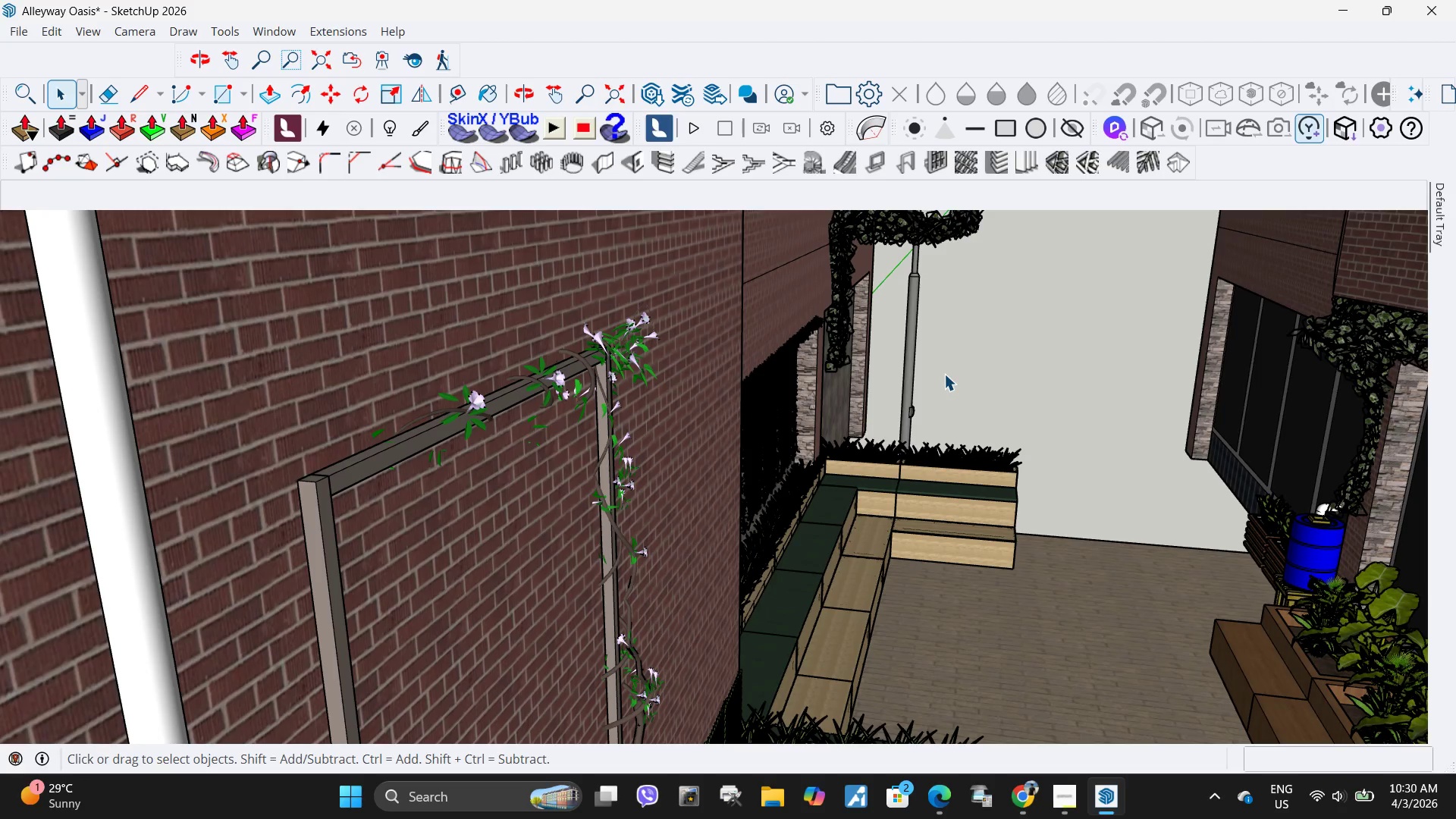 
scroll: coordinate [944, 374], scroll_direction: down, amount: 2.0
 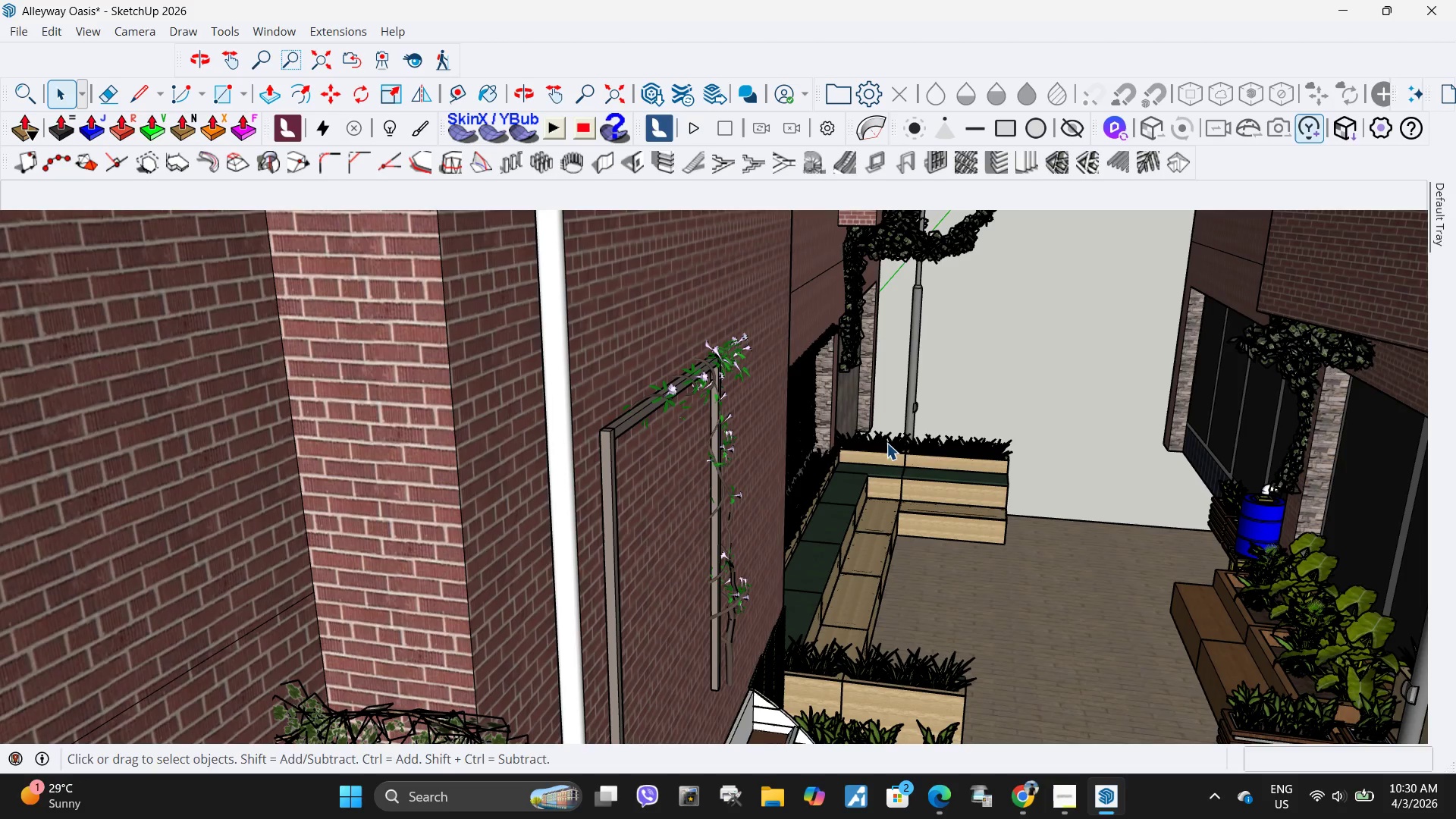 
key(H)
 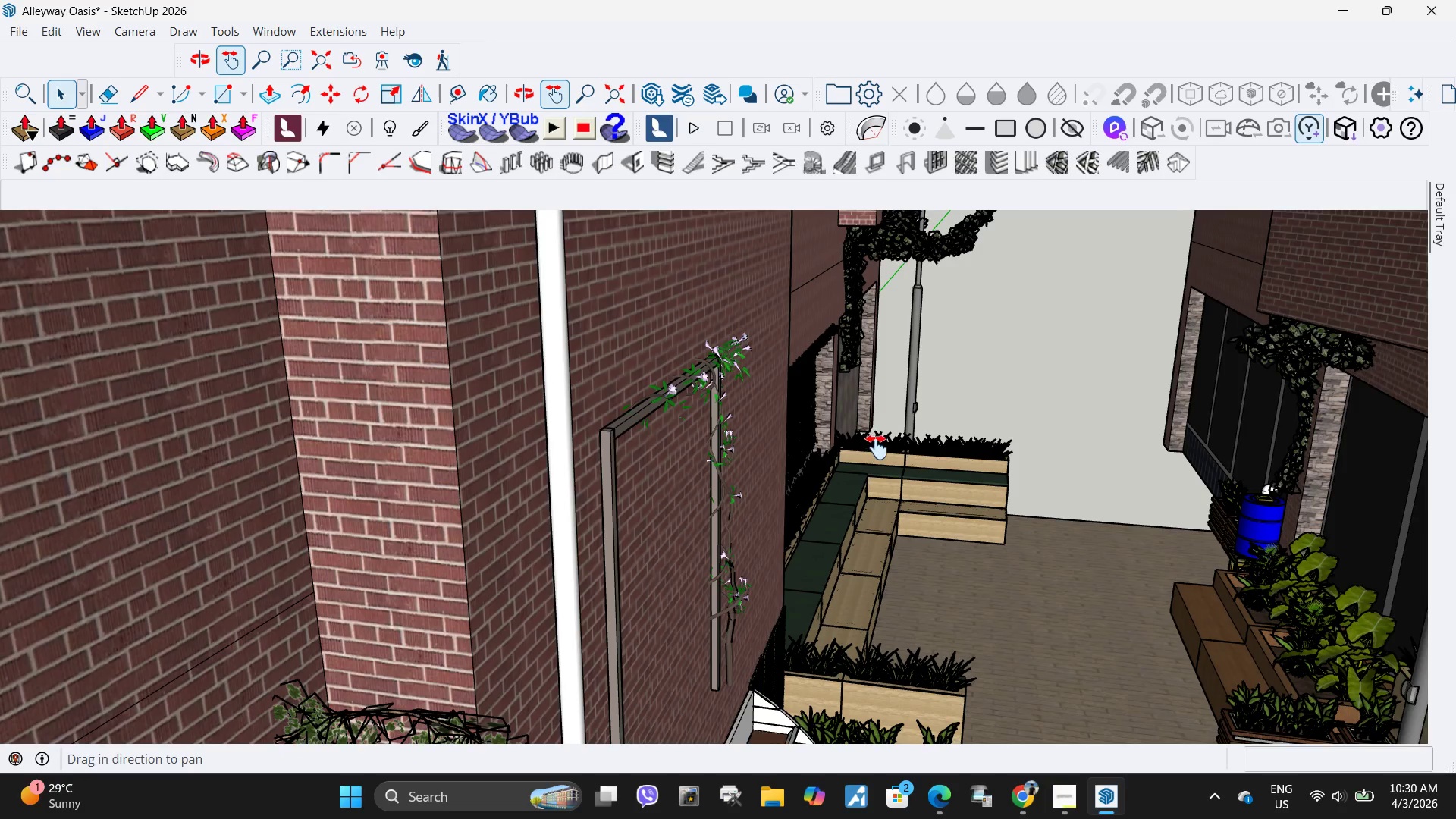 
left_click_drag(start_coordinate=[873, 450], to_coordinate=[939, 369])
 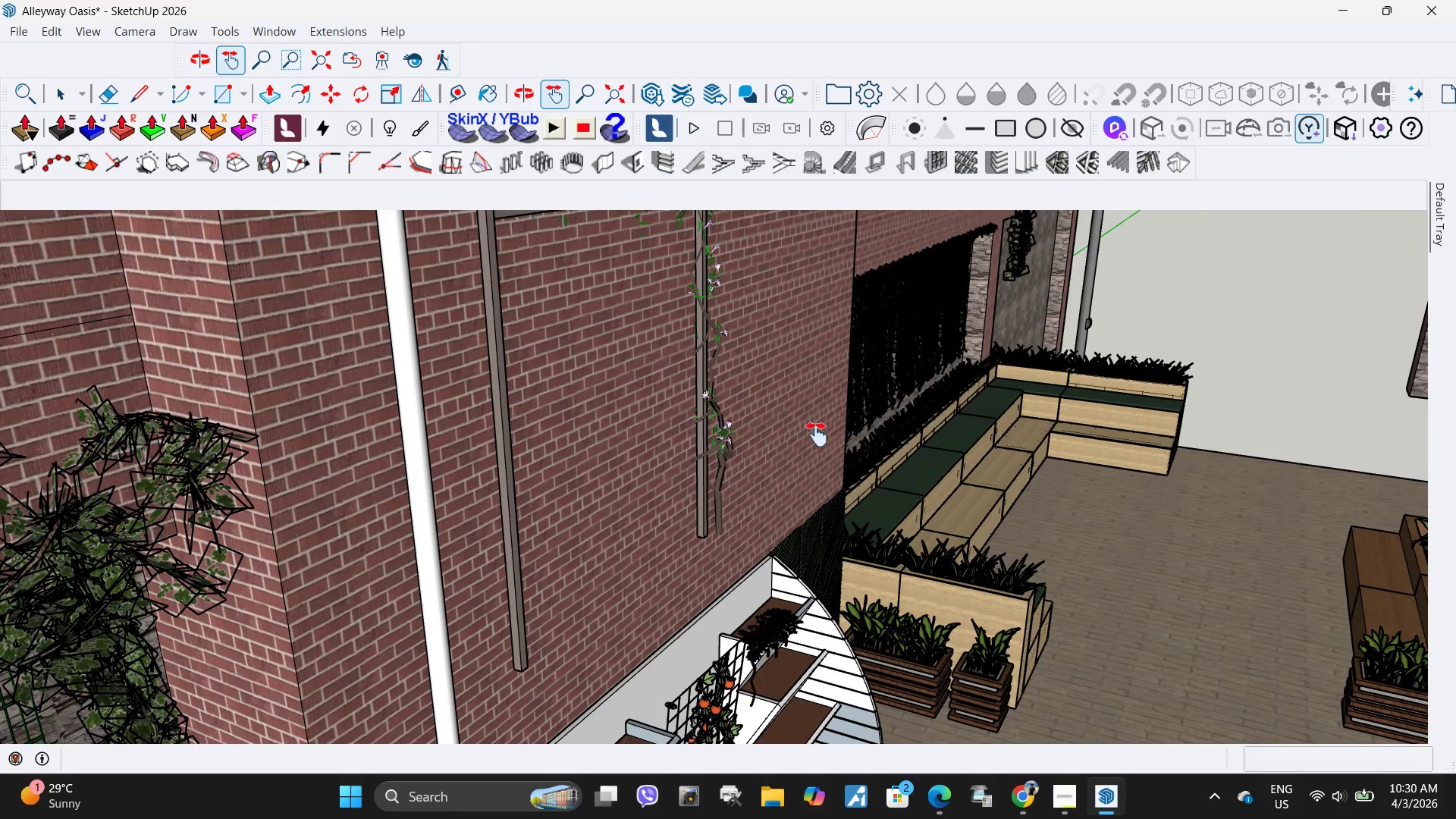 
key(Space)
 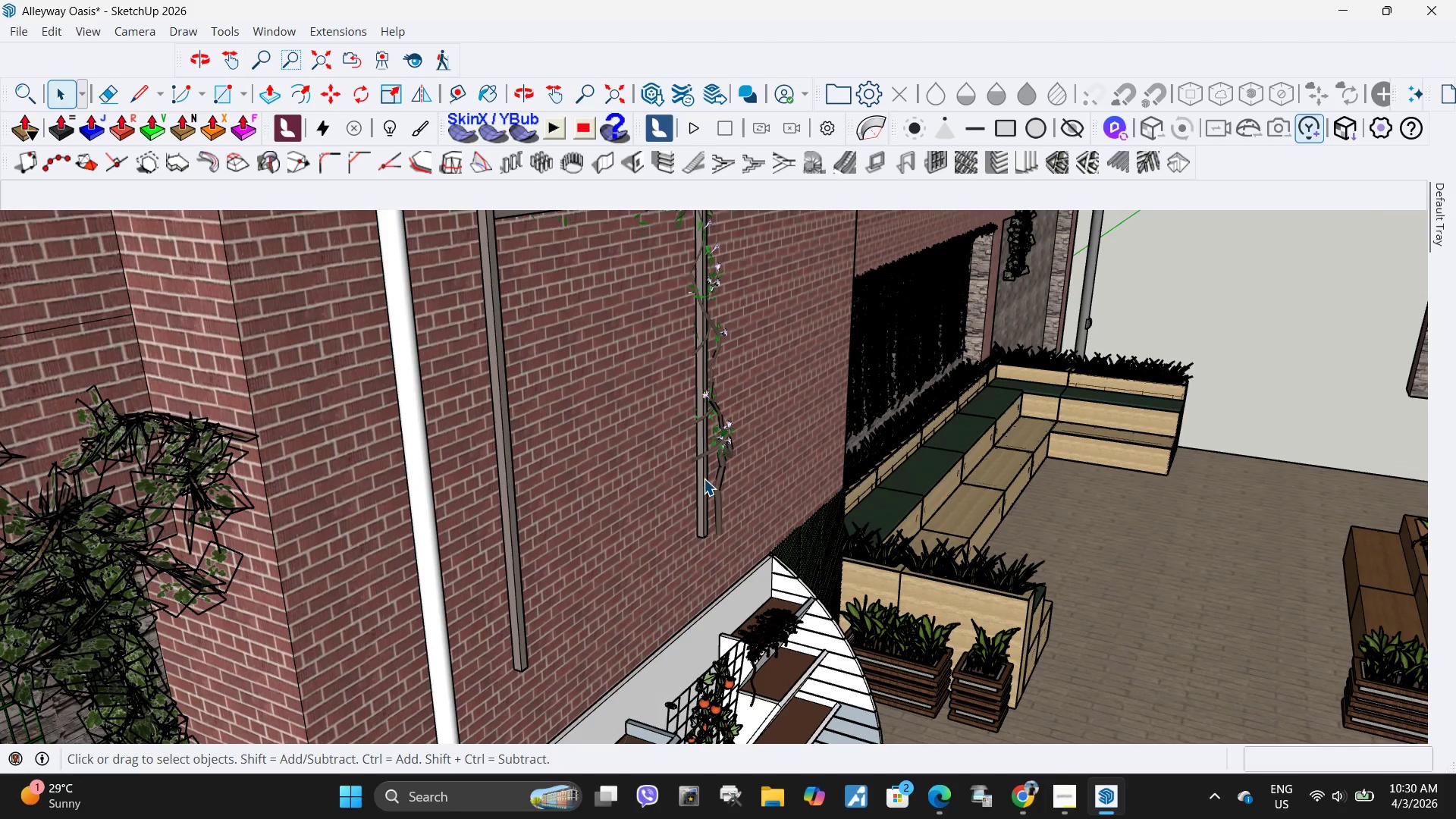 
left_click([704, 479])
 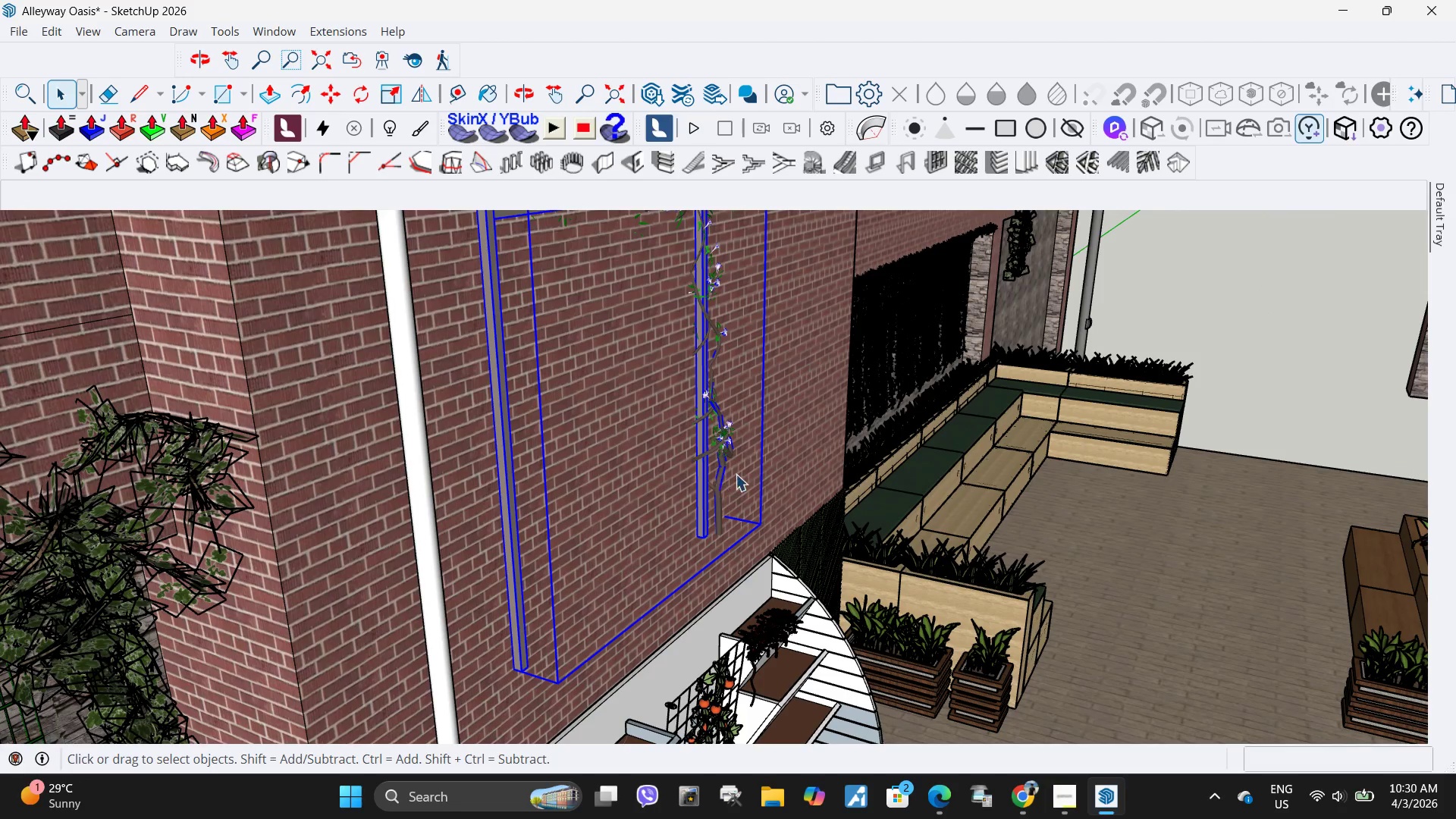 
key(M)
 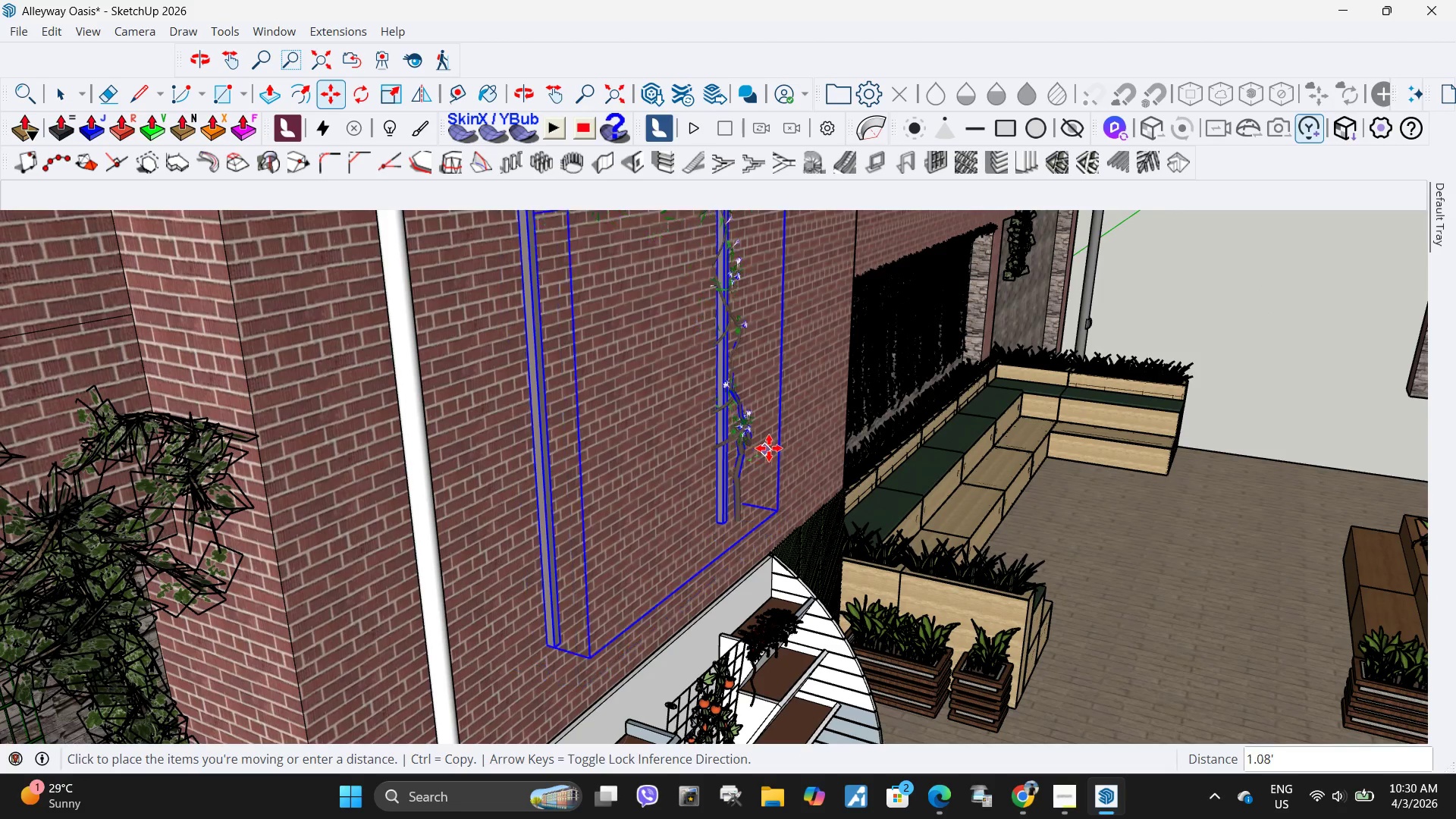 
left_click([765, 447])
 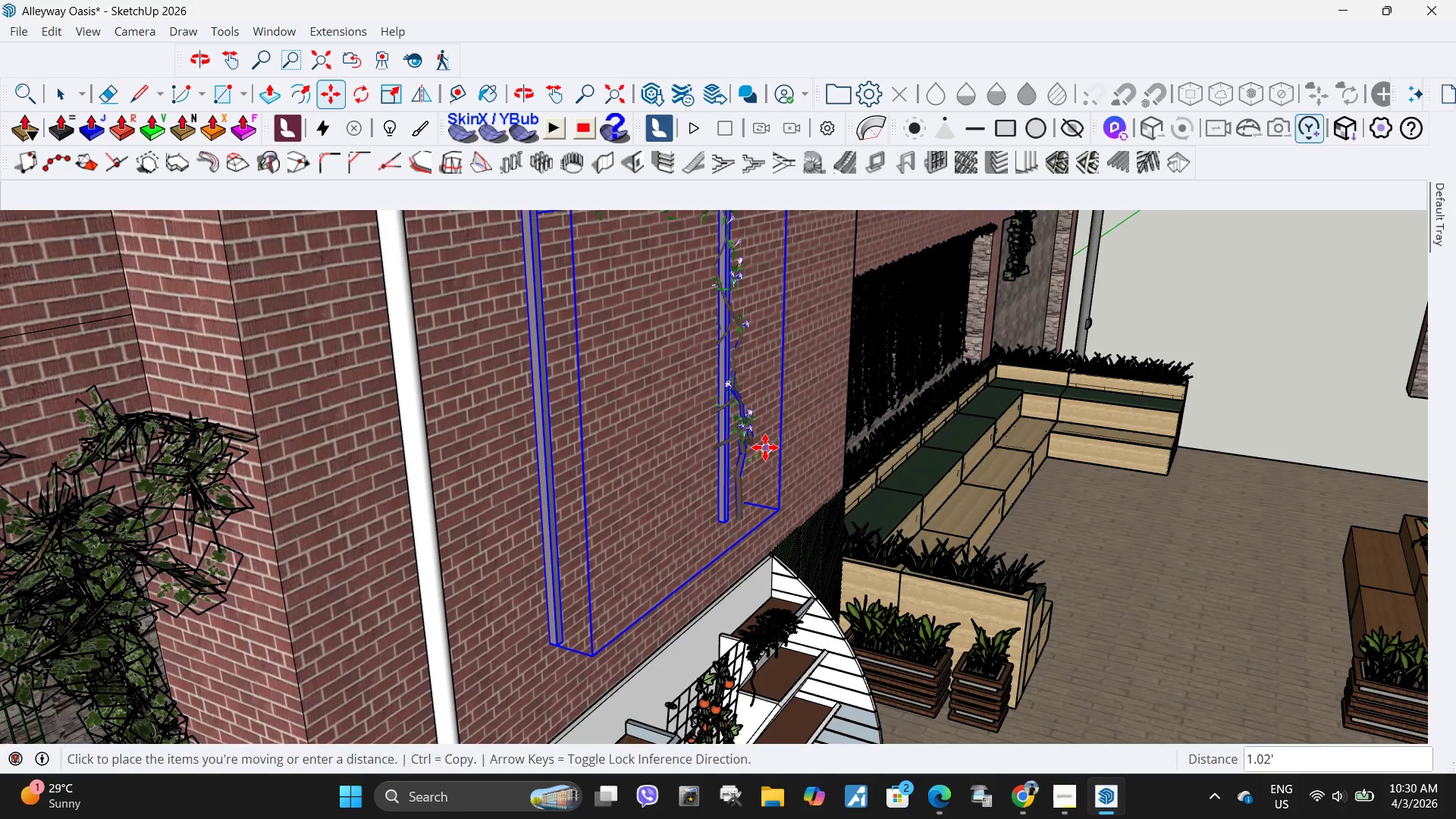 
key(Space)
 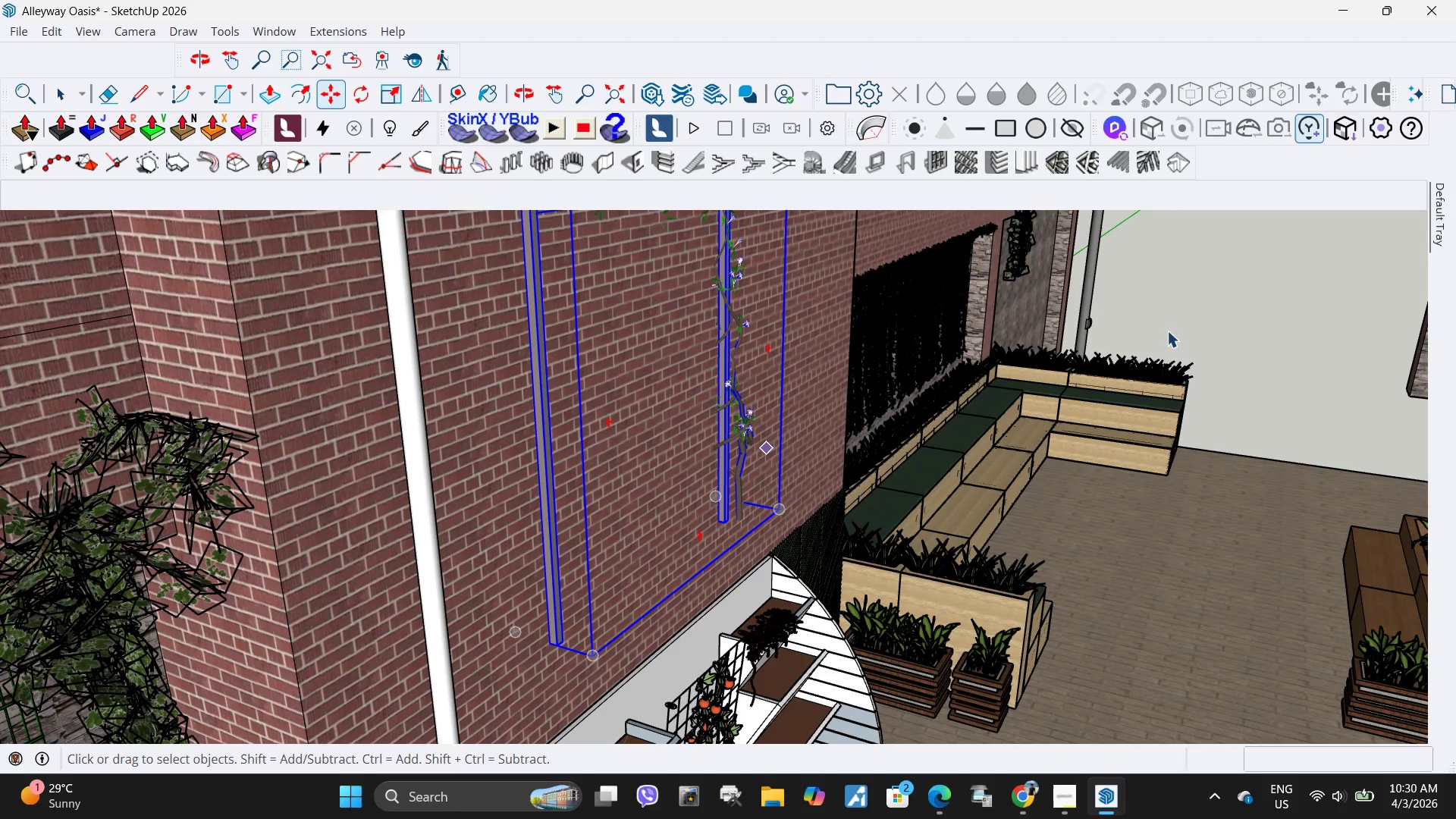 
left_click([1212, 305])
 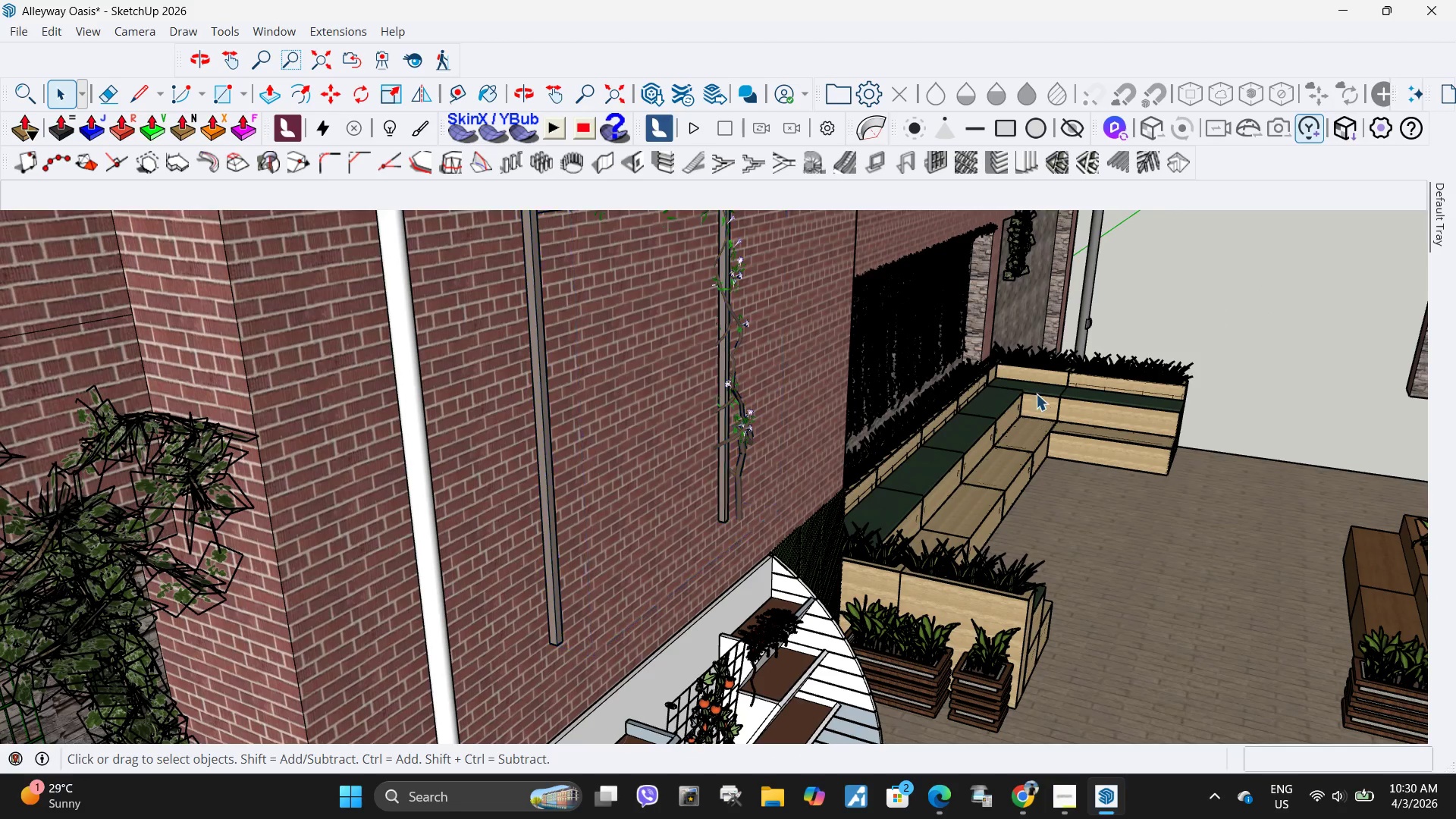 
key(Escape)